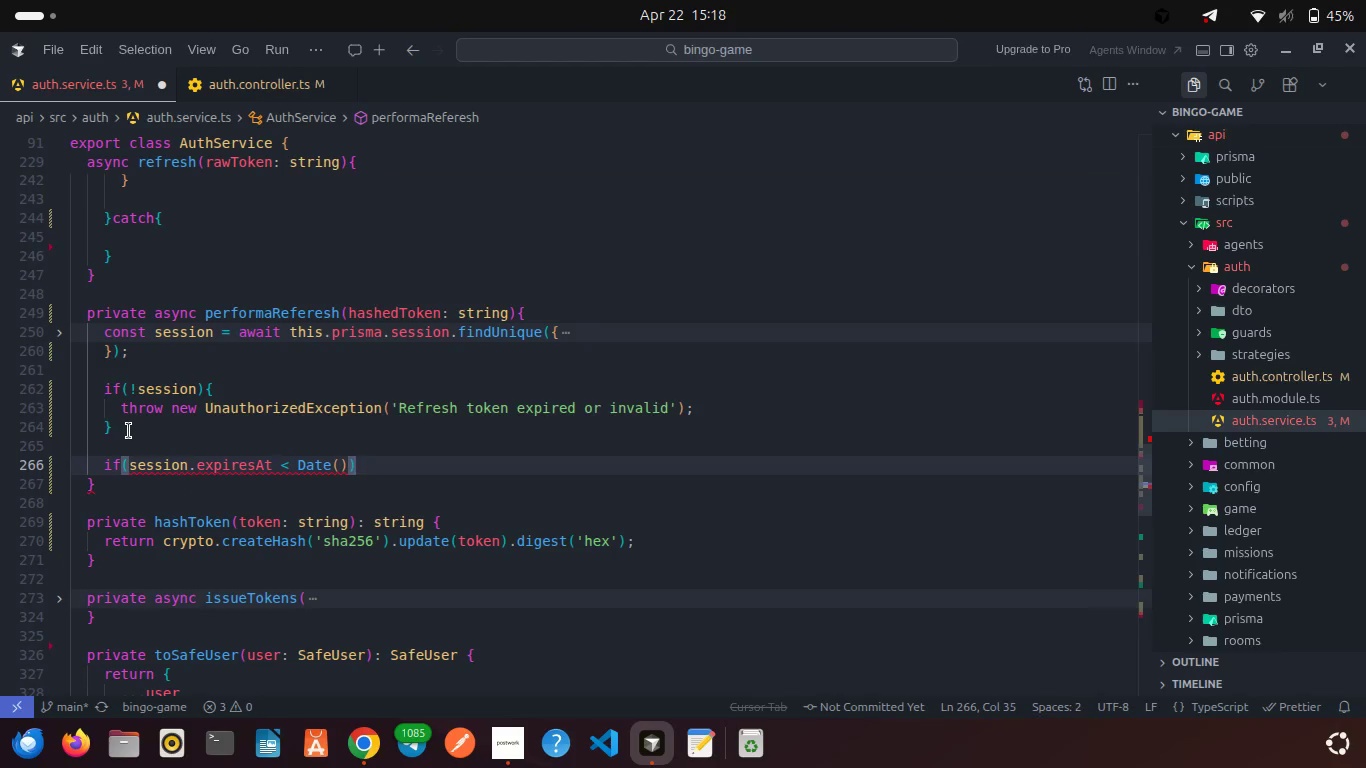 
key(Shift+ShiftRight)
 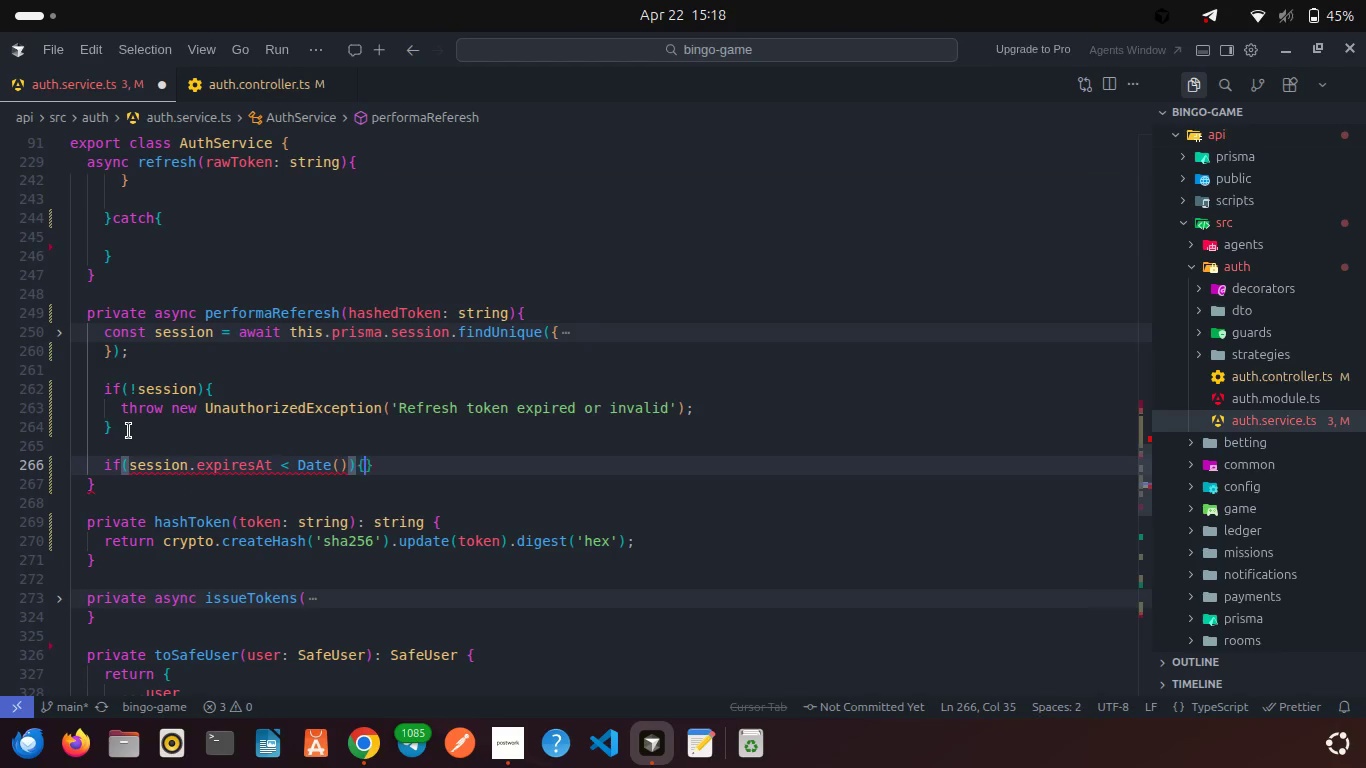 
key(Shift+BracketLeft)
 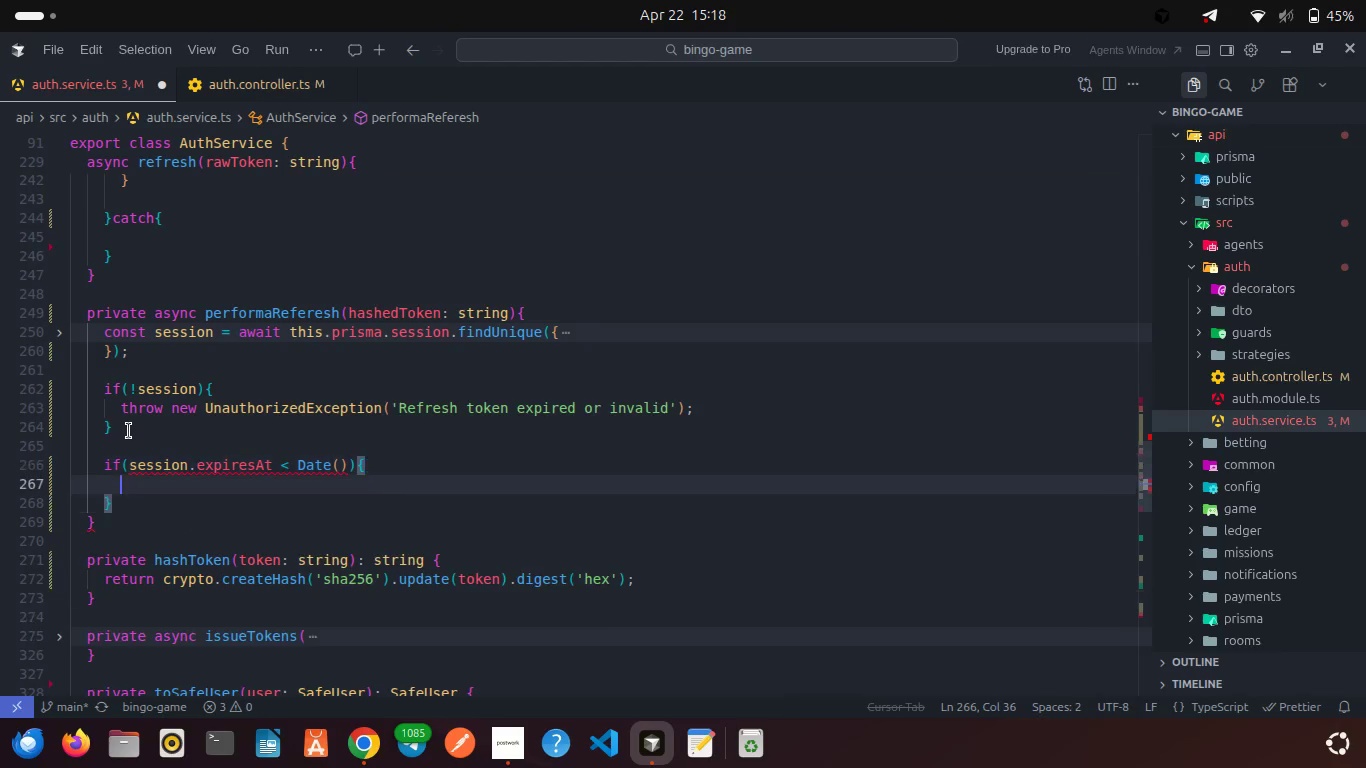 
key(Enter)
 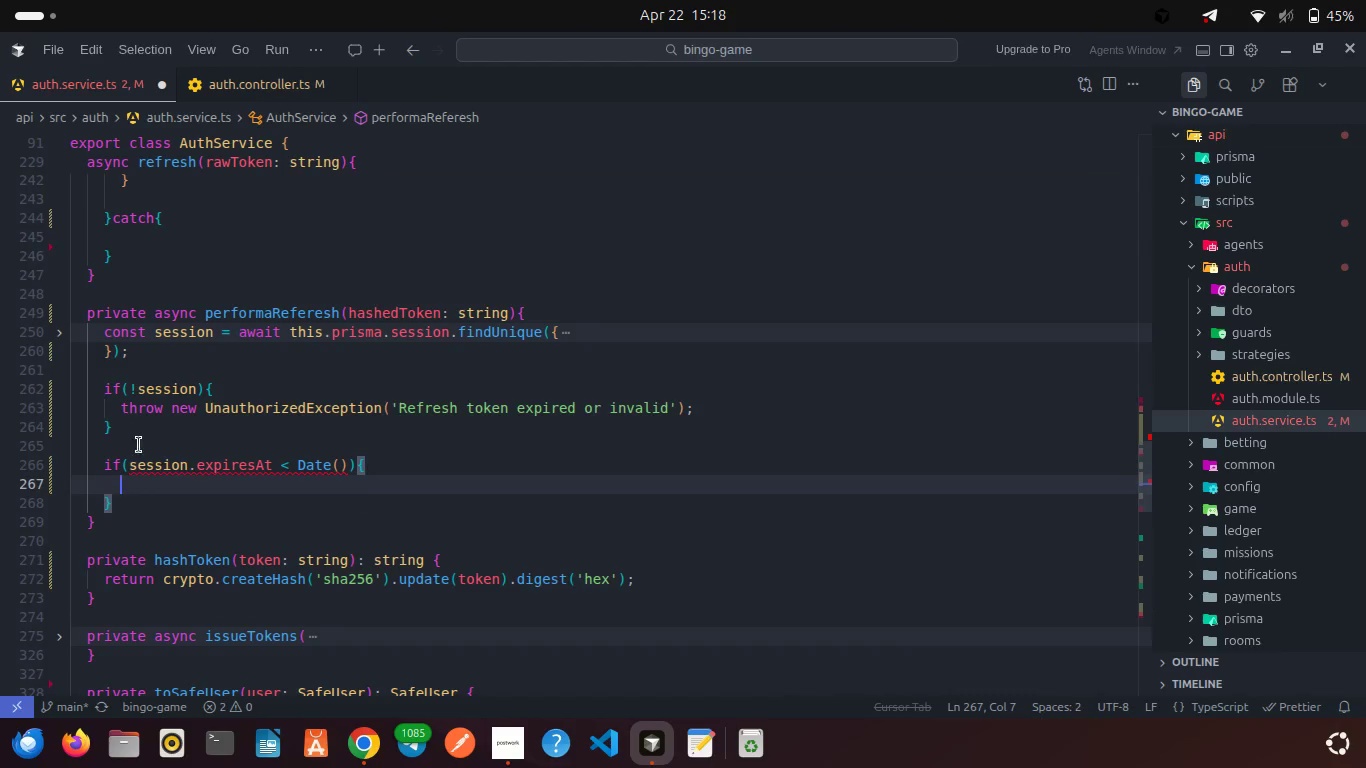 
key(Control+S)
 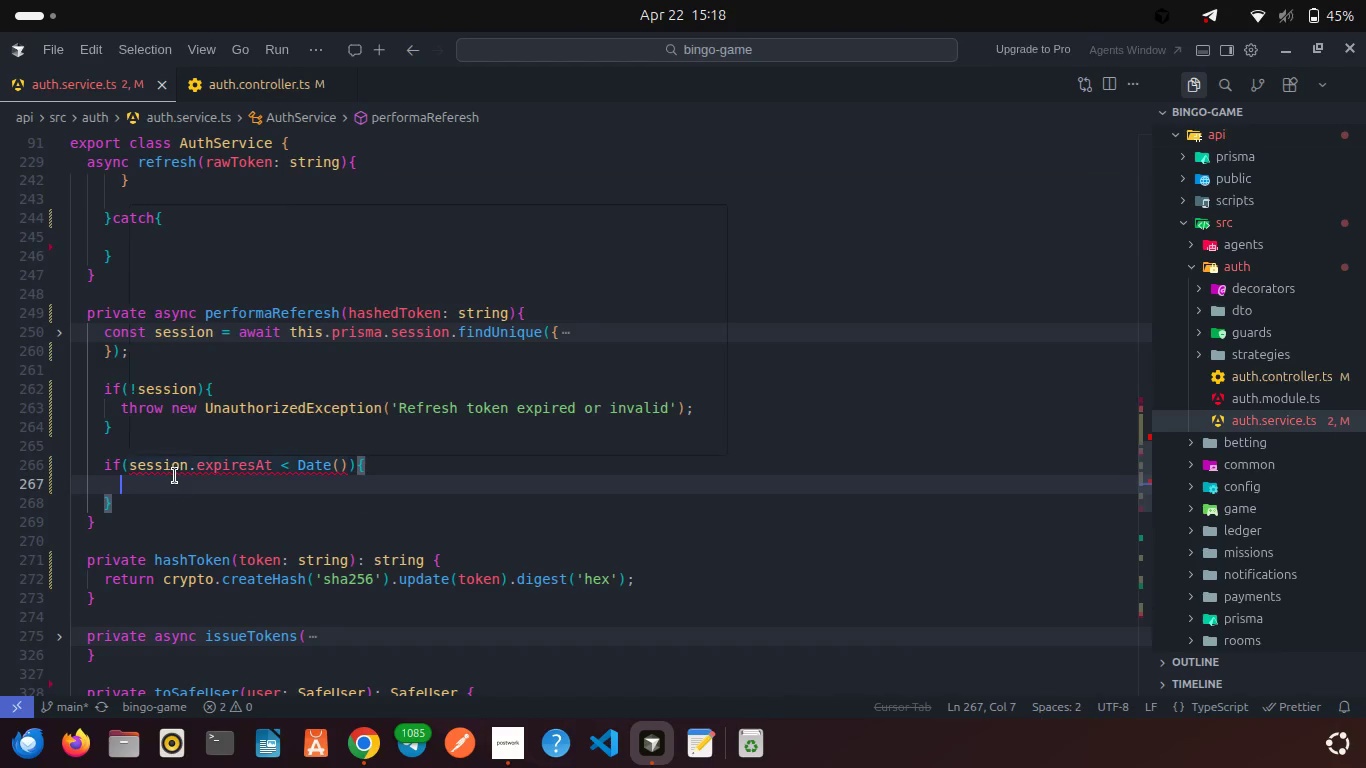 
left_click([175, 476])
 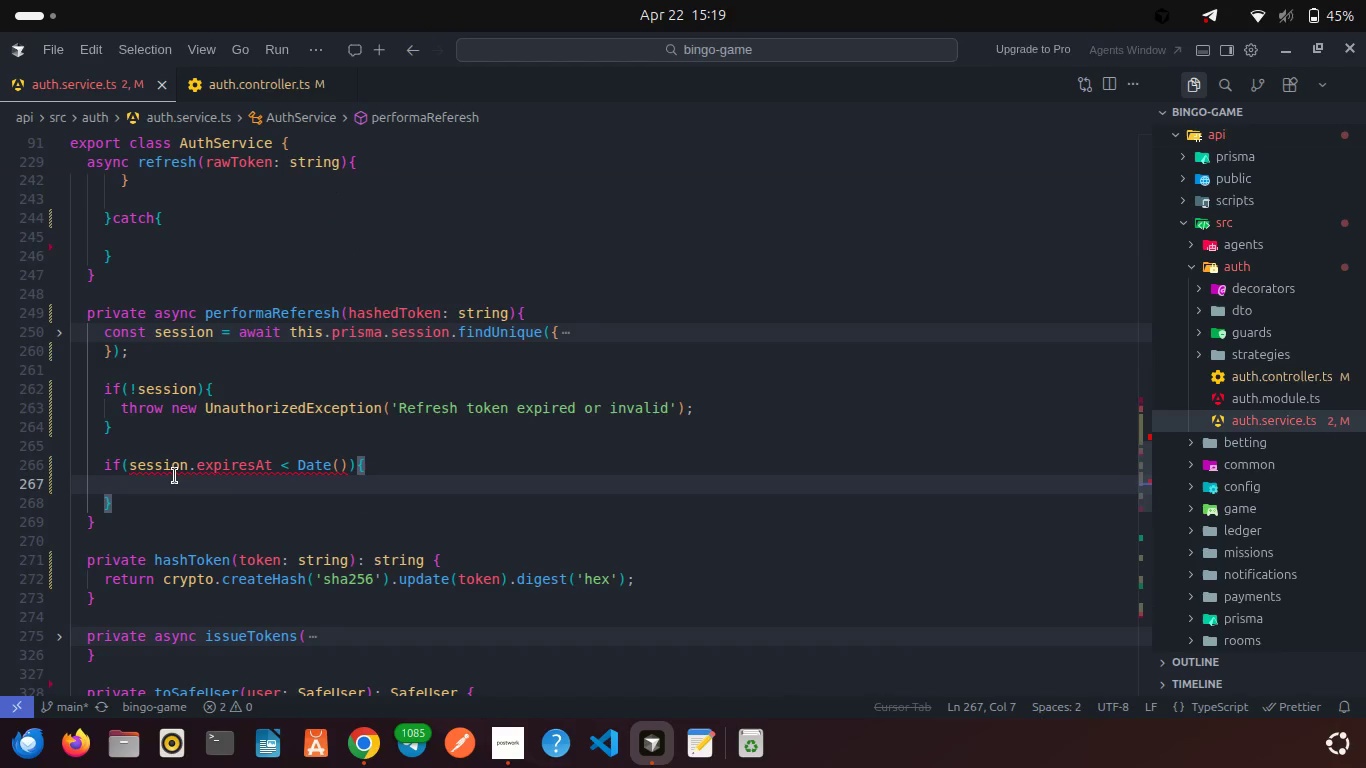 
mouse_move([287, 471])
 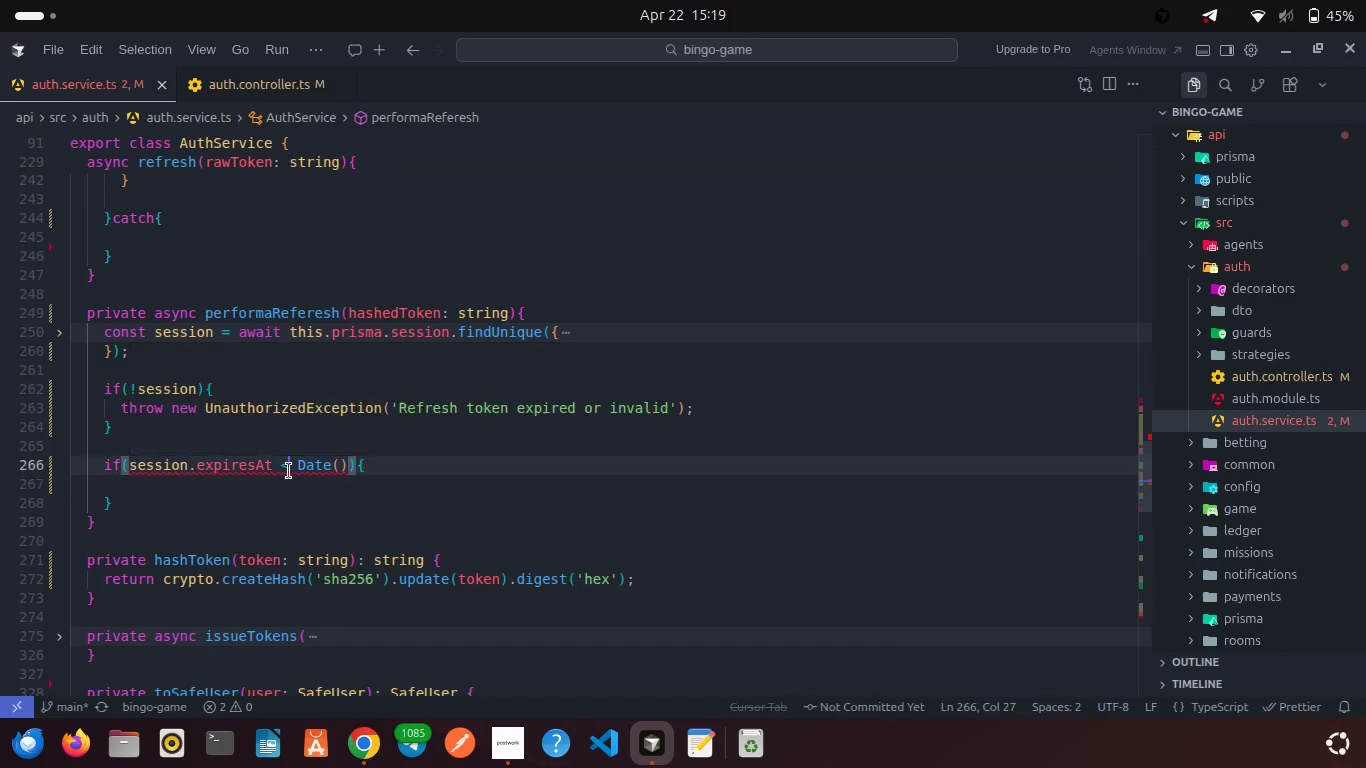 
left_click([289, 471])
 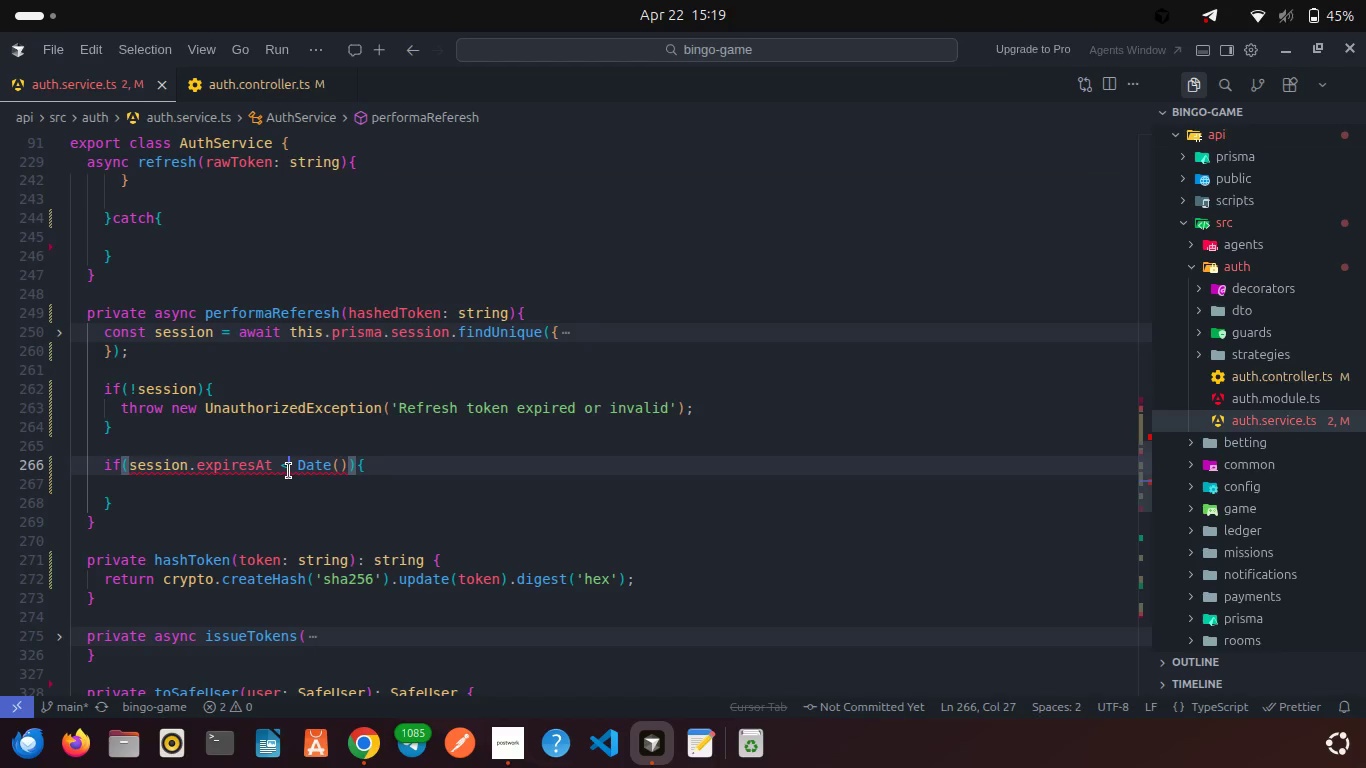 
type( new)
 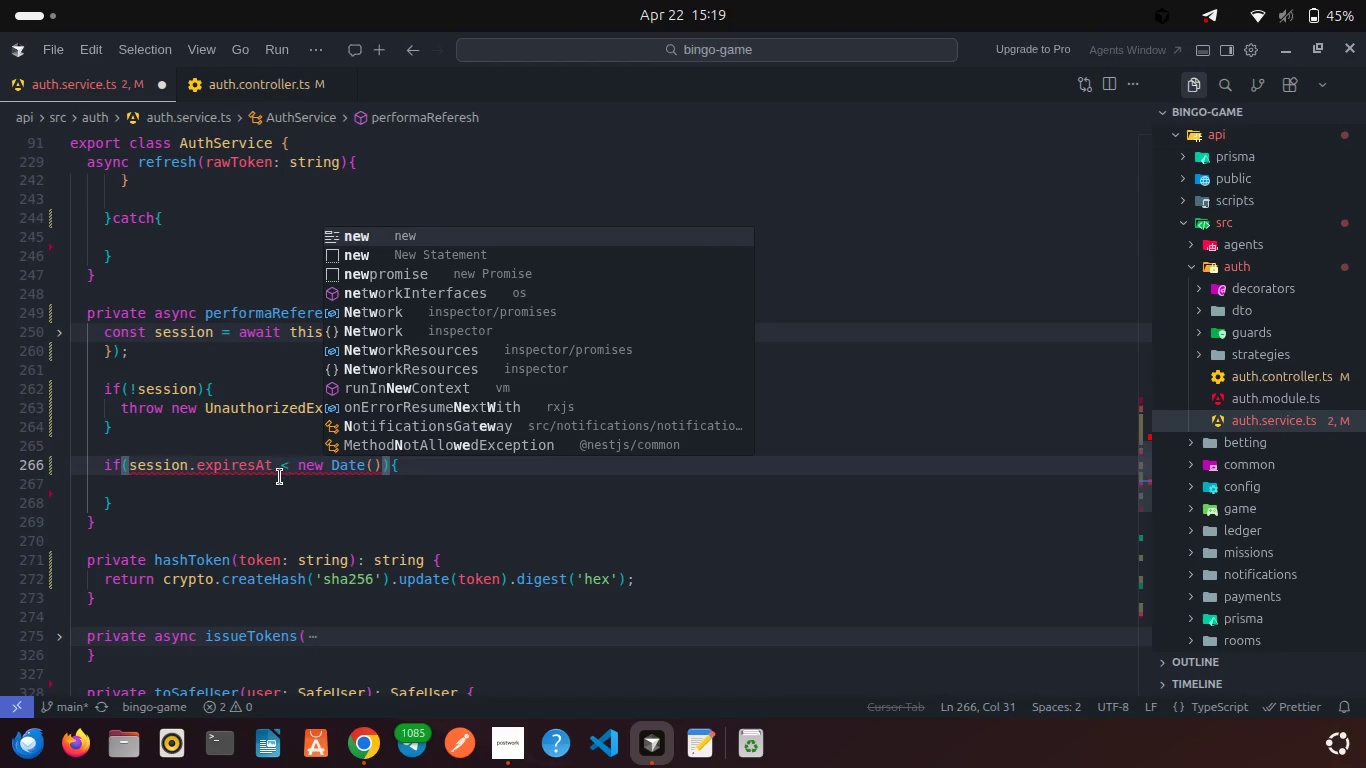 
left_click([280, 477])
 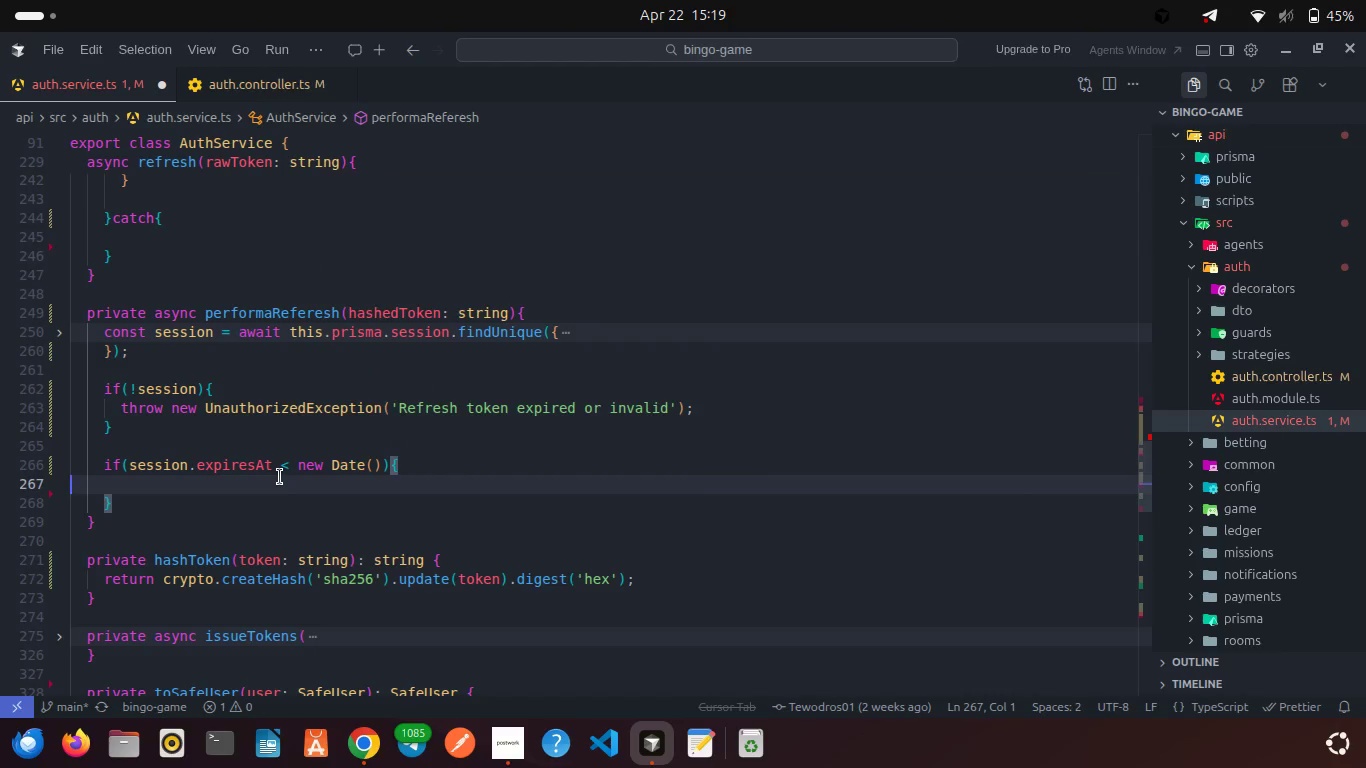 
key(Backspace)
 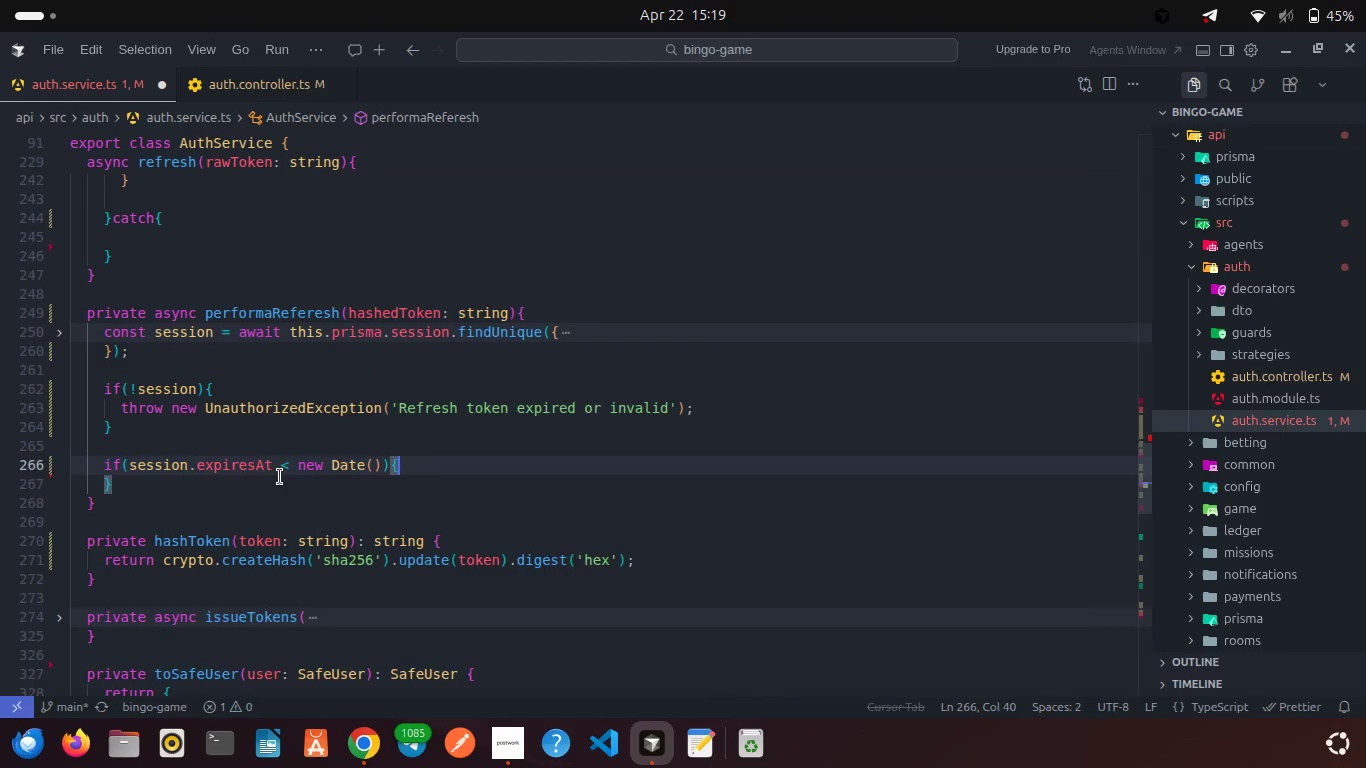 
key(Enter)
 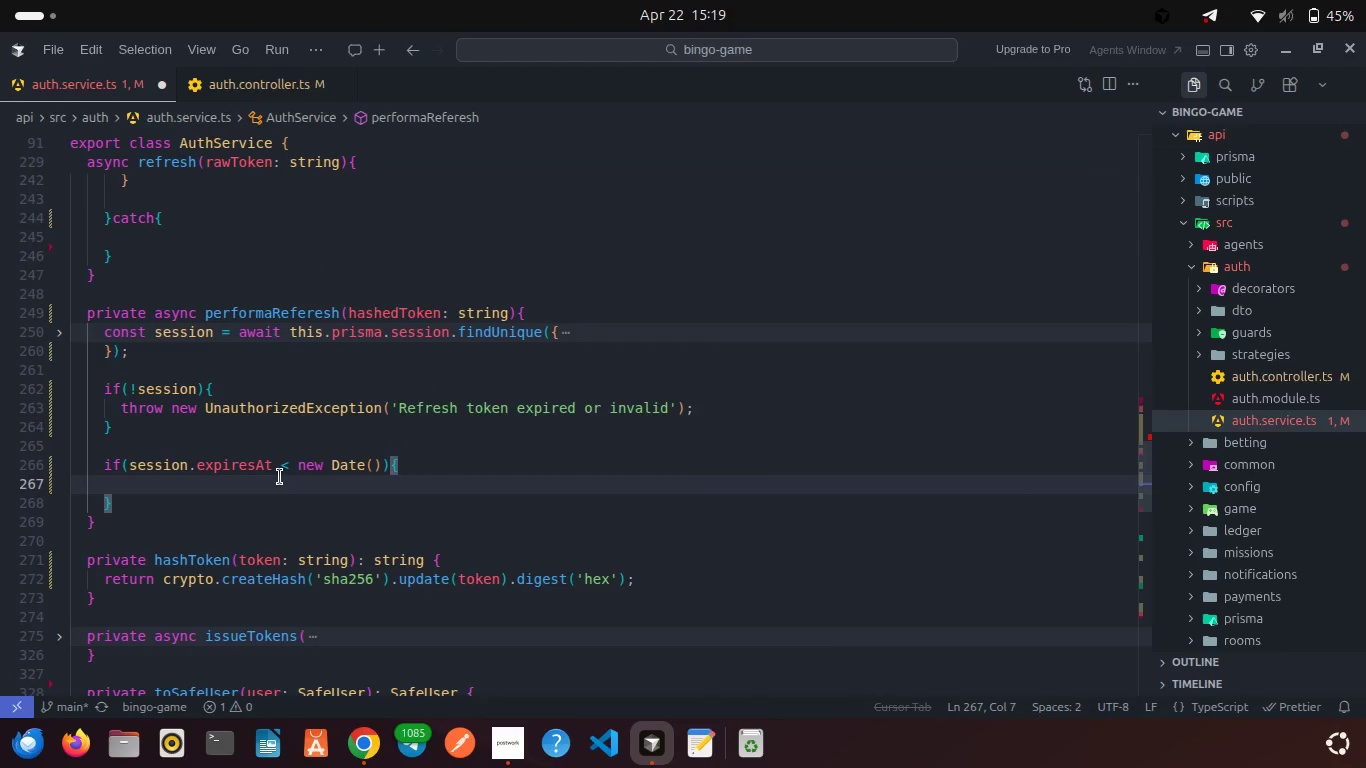 
type(awai)
 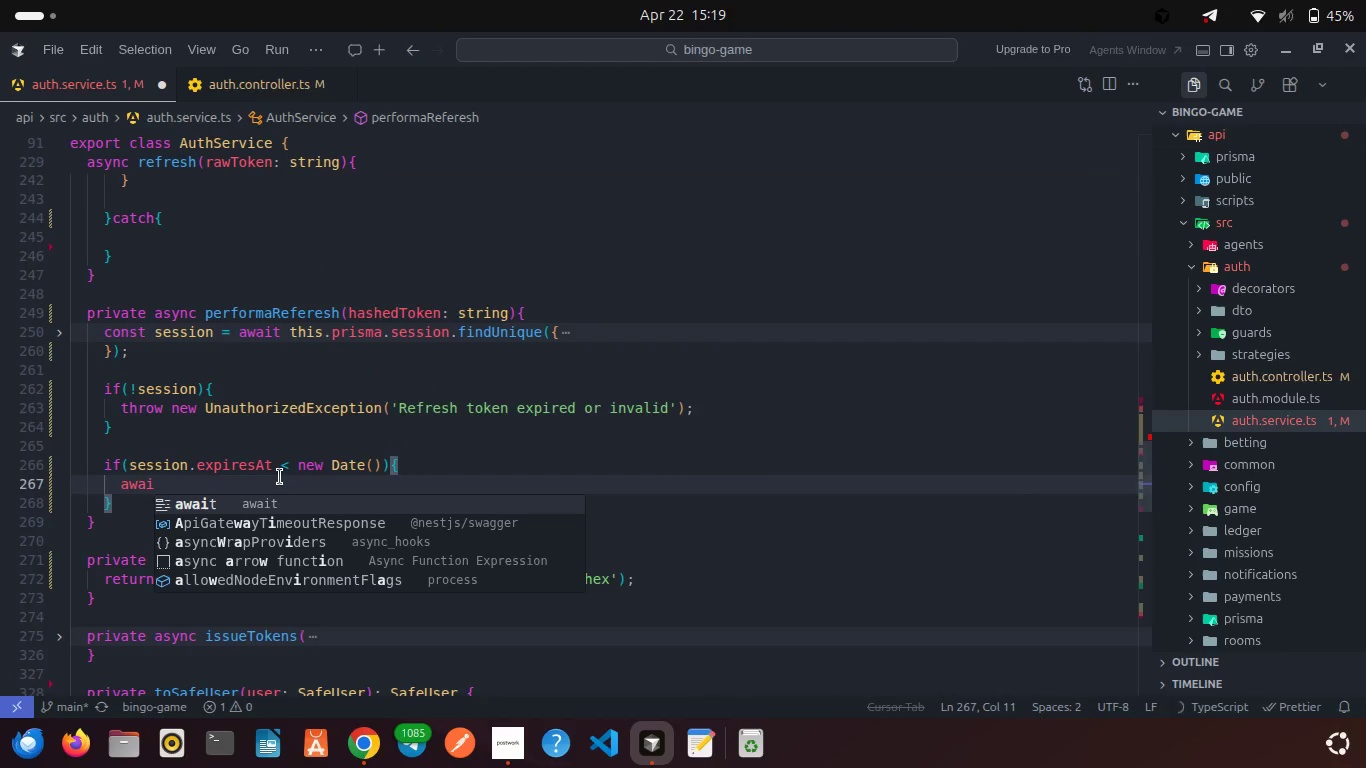 
key(Enter)
 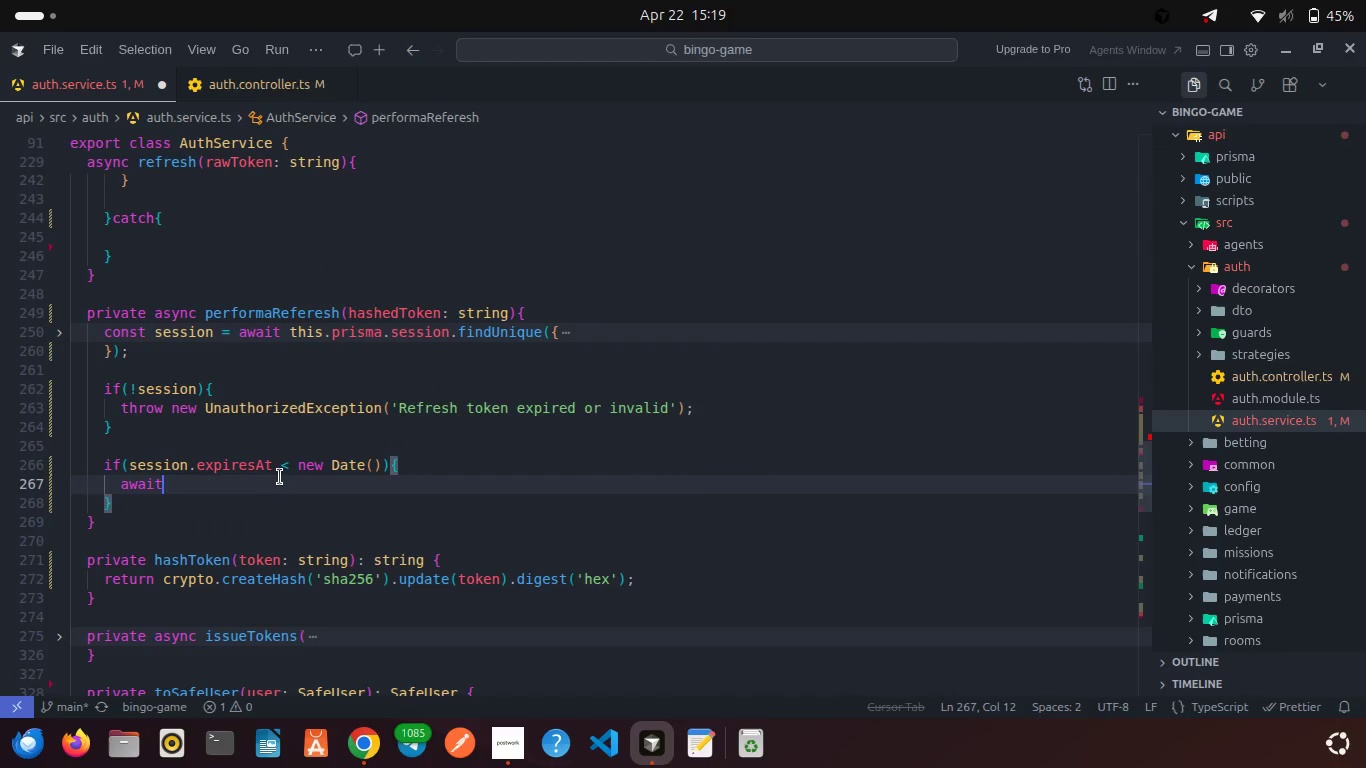 
type( this.pr)
 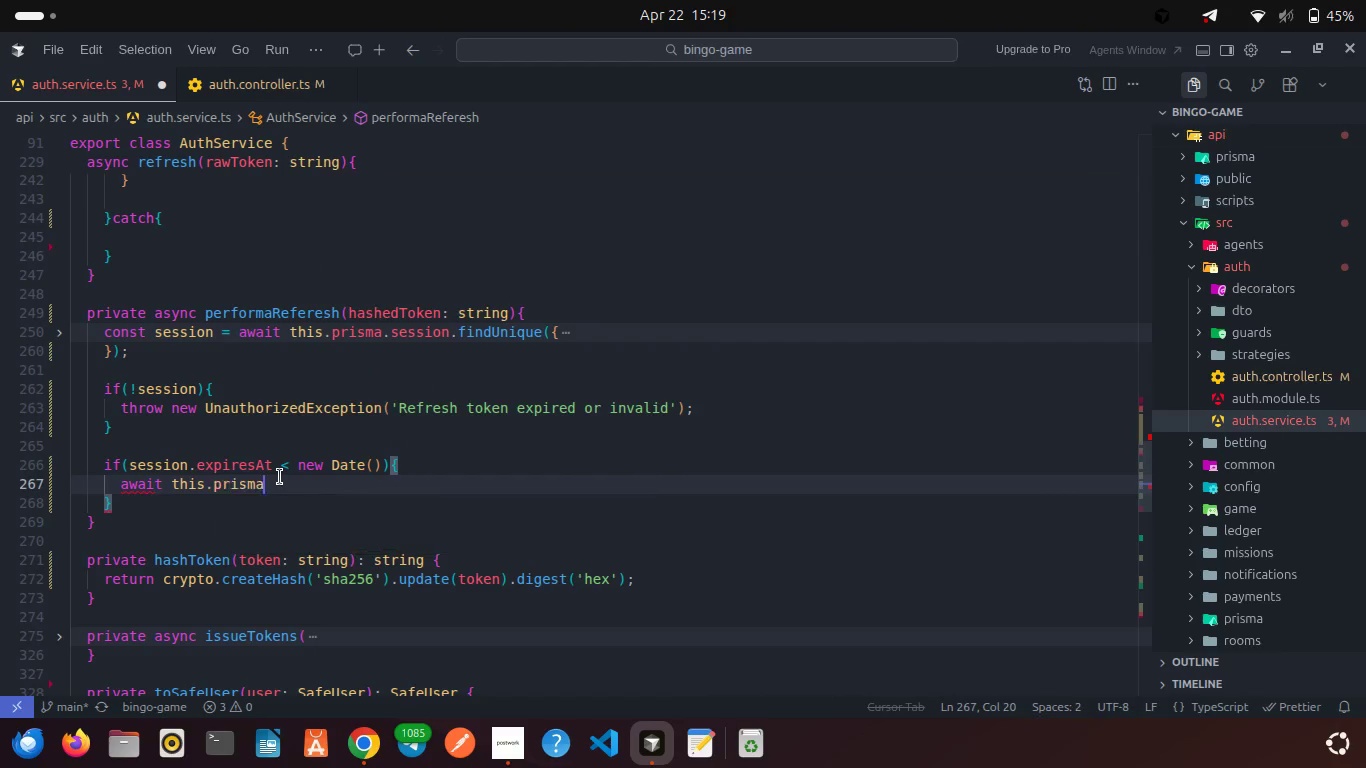 
key(Enter)
 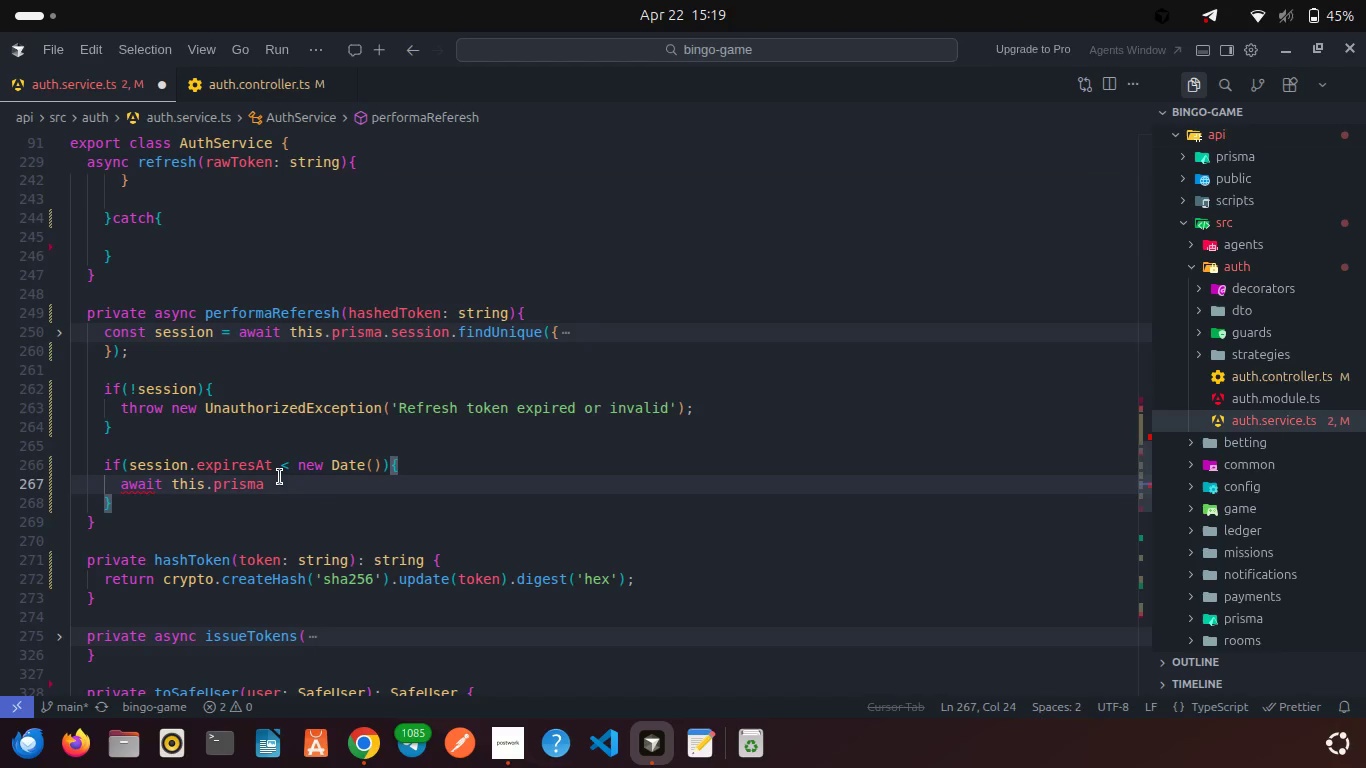 
type(.ses)
 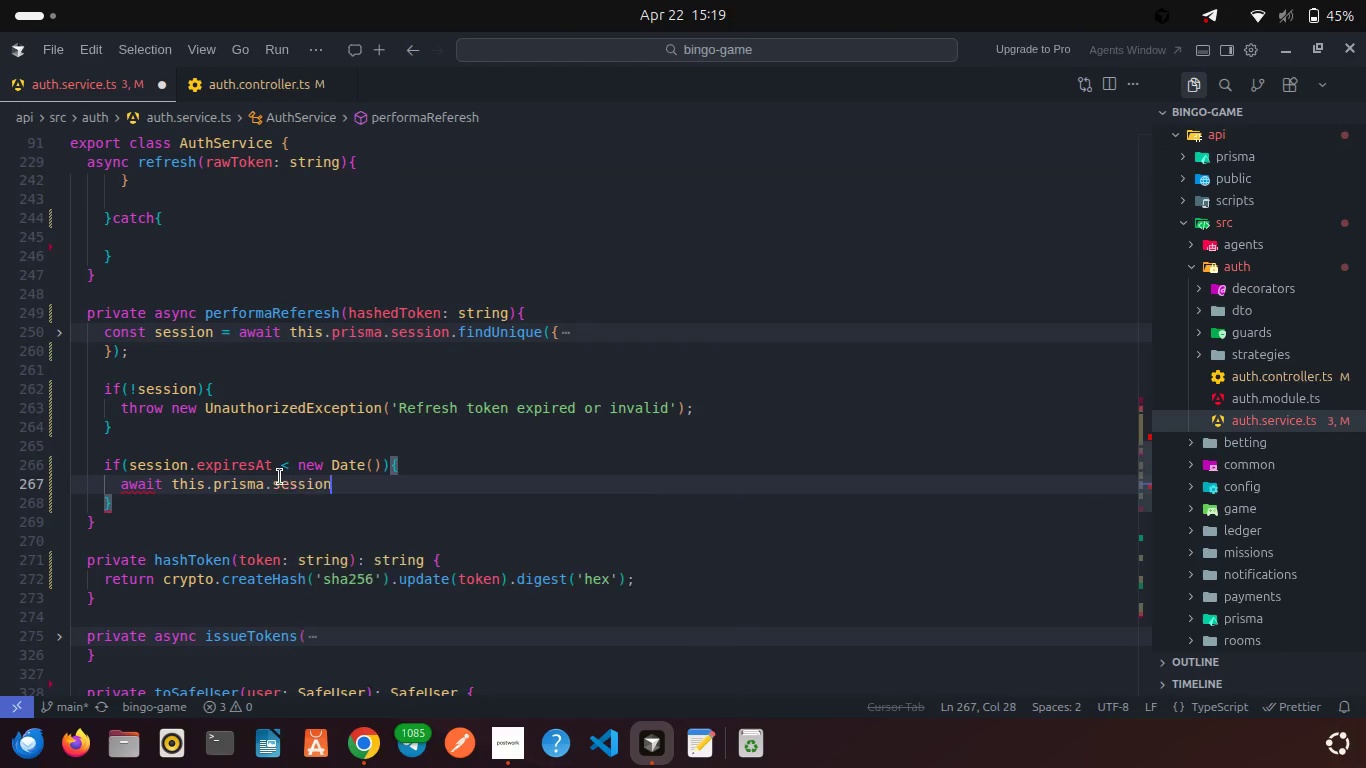 
key(Enter)
 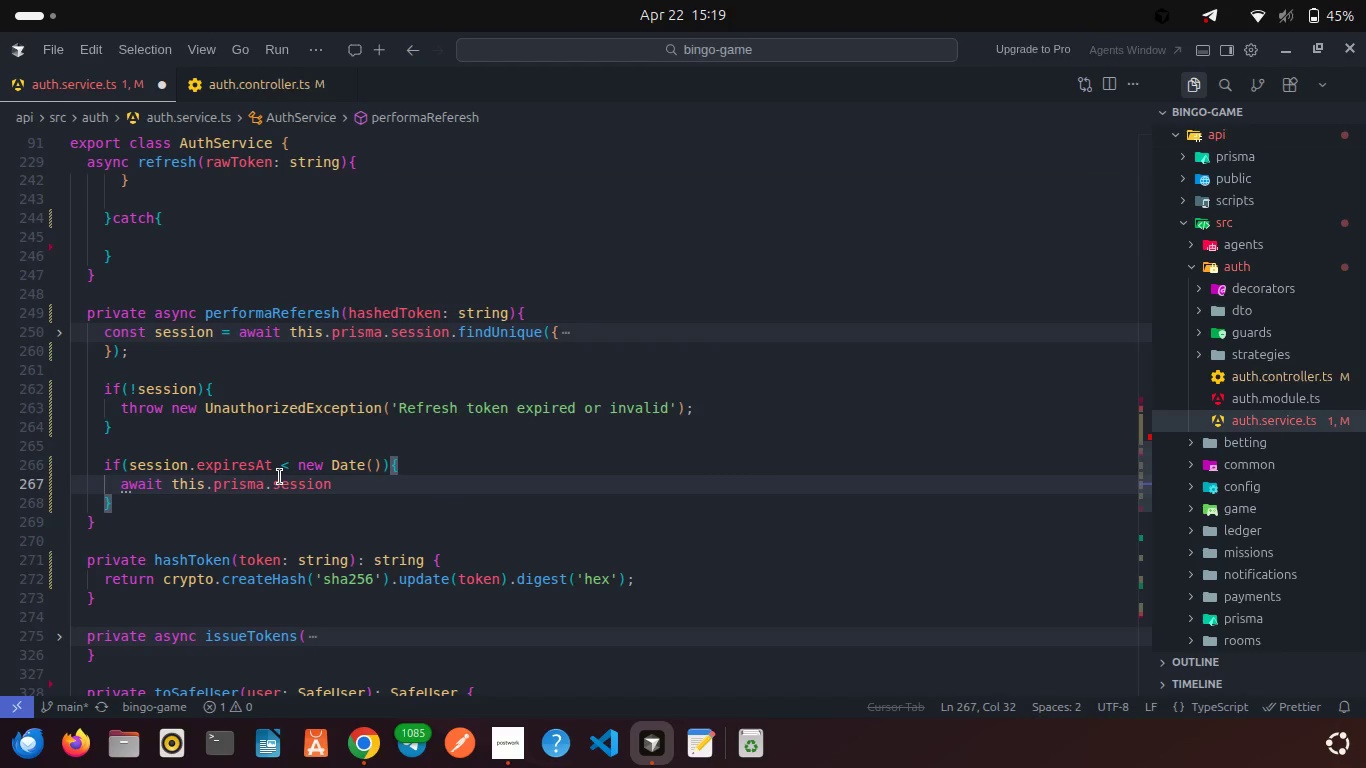 
type(.del)
 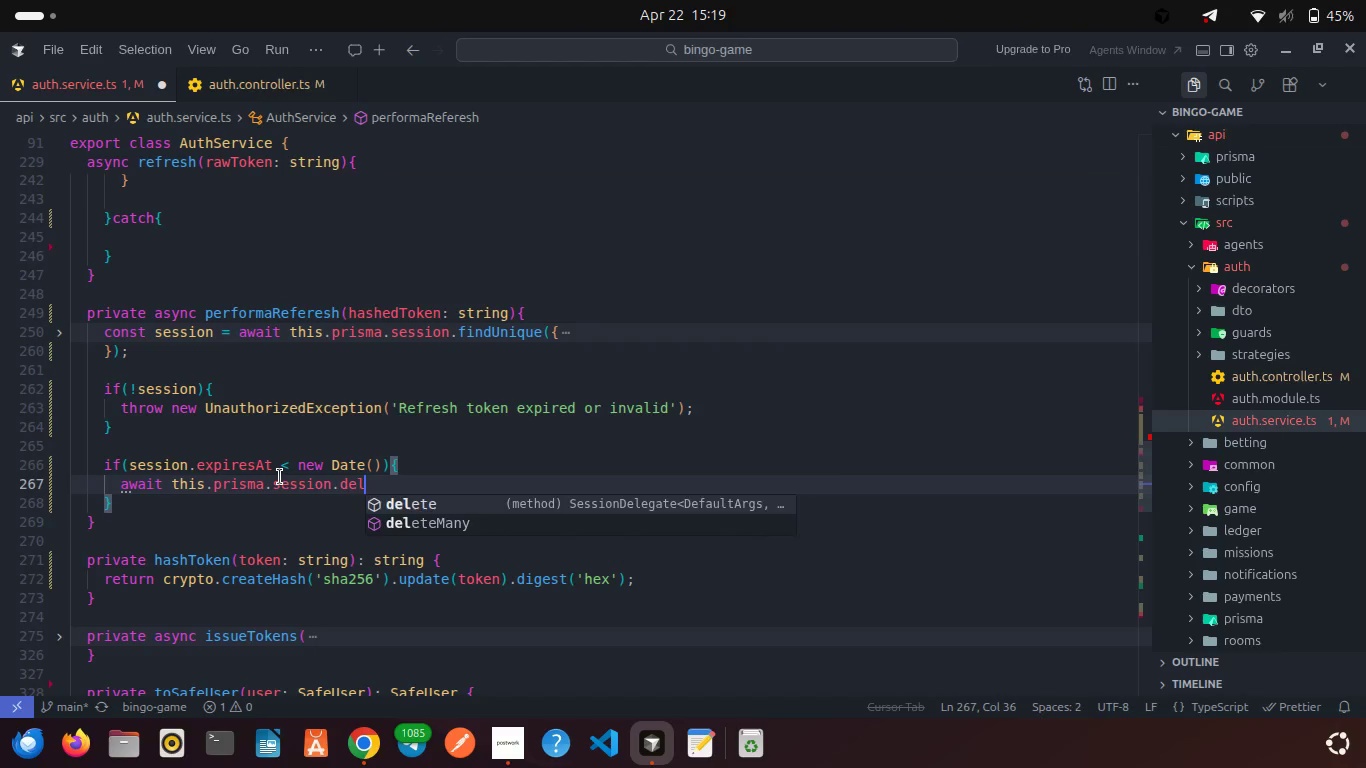 
key(Enter)
 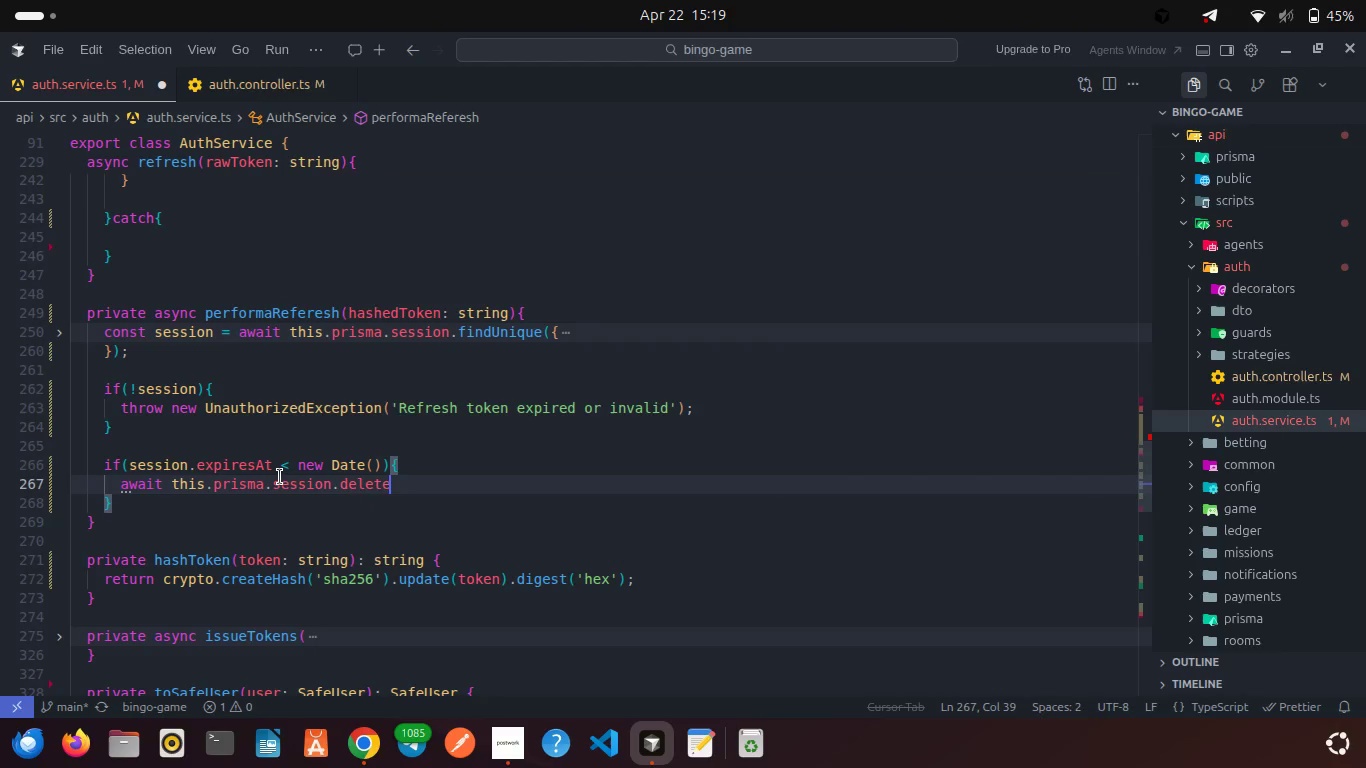 
type(((whe)
key(Backspace)
key(Backspace)
key(Backspace)
key(Backspace)
type({)
 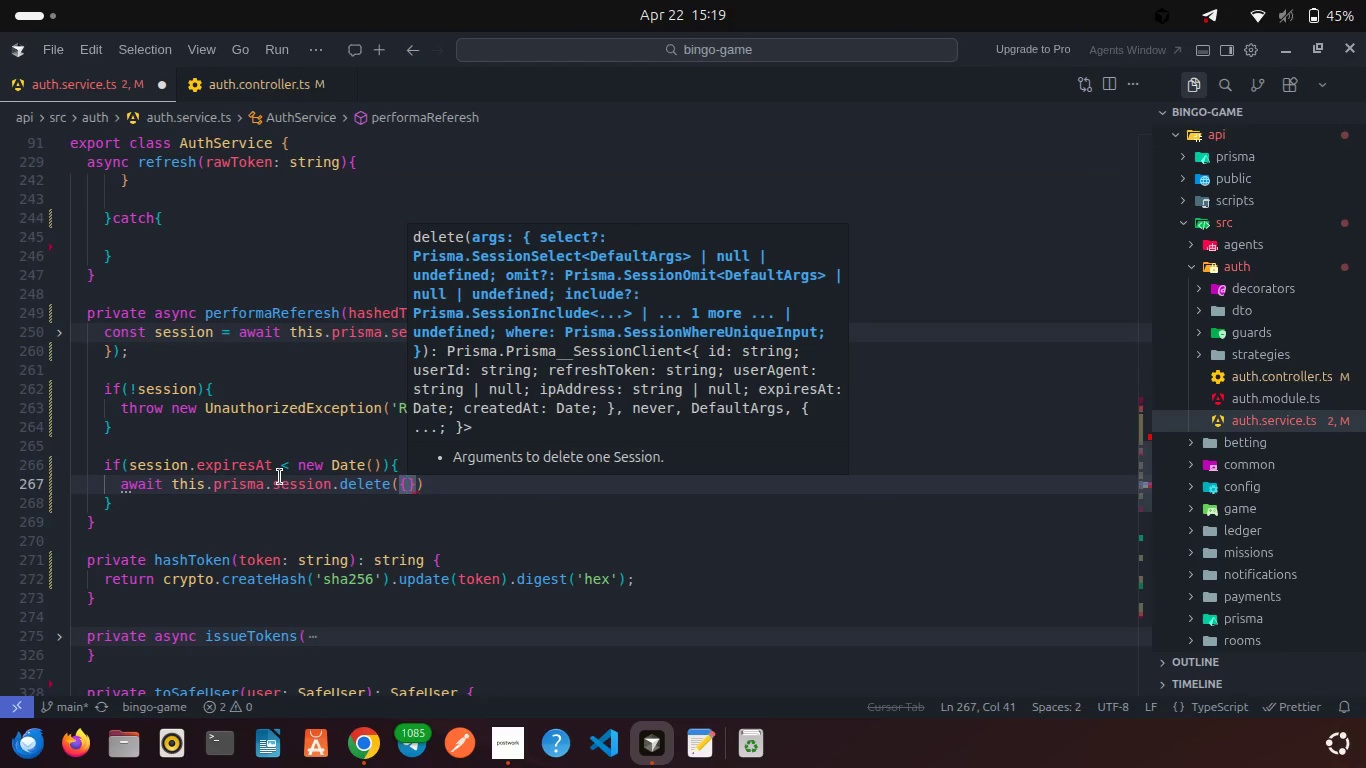 
key(Enter)
 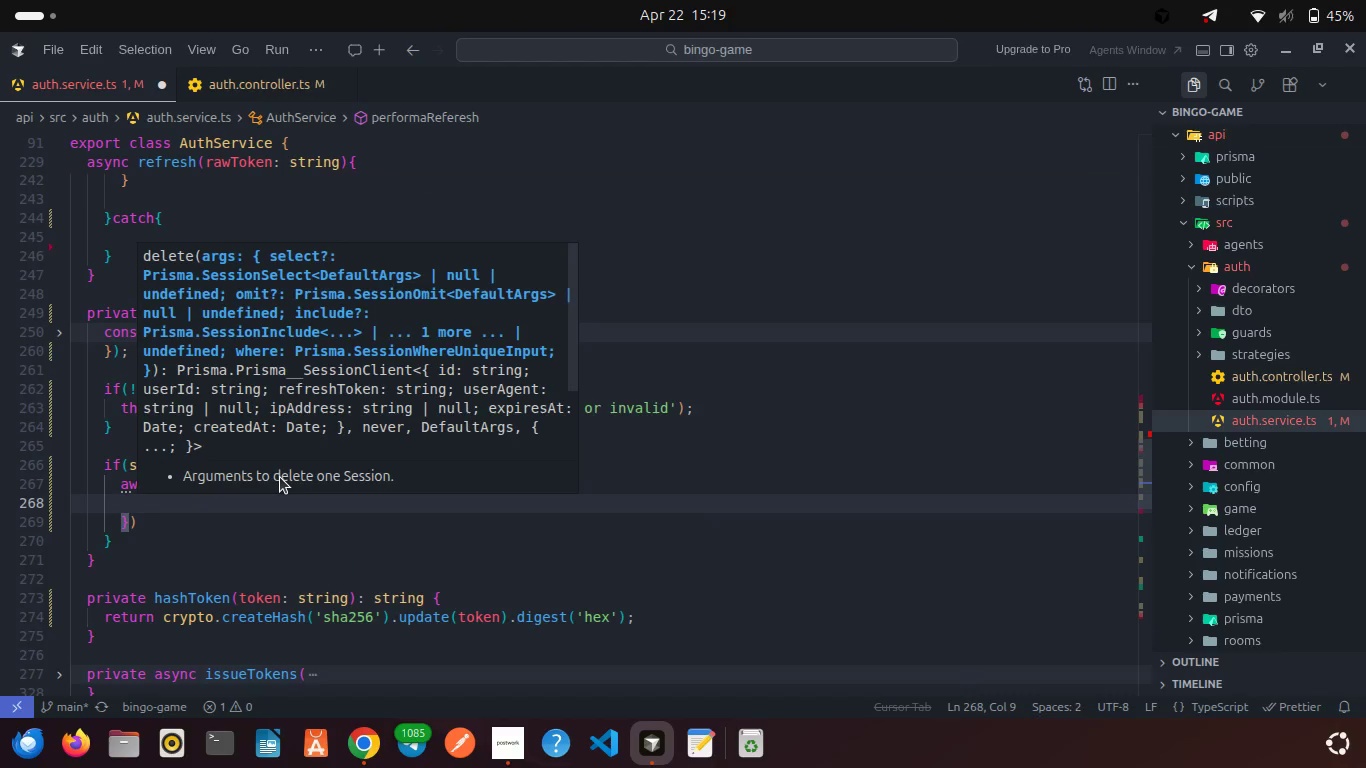 
type(whe)
 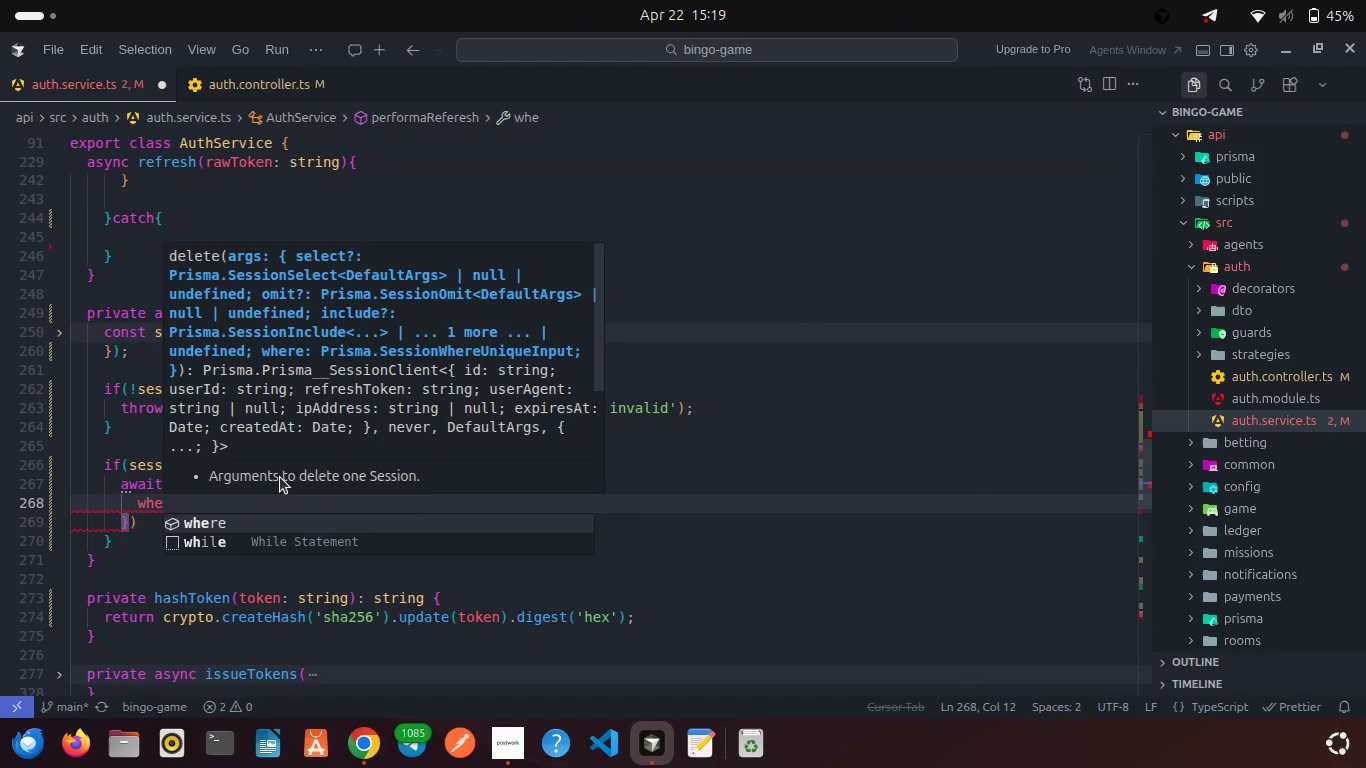 
key(Enter)
 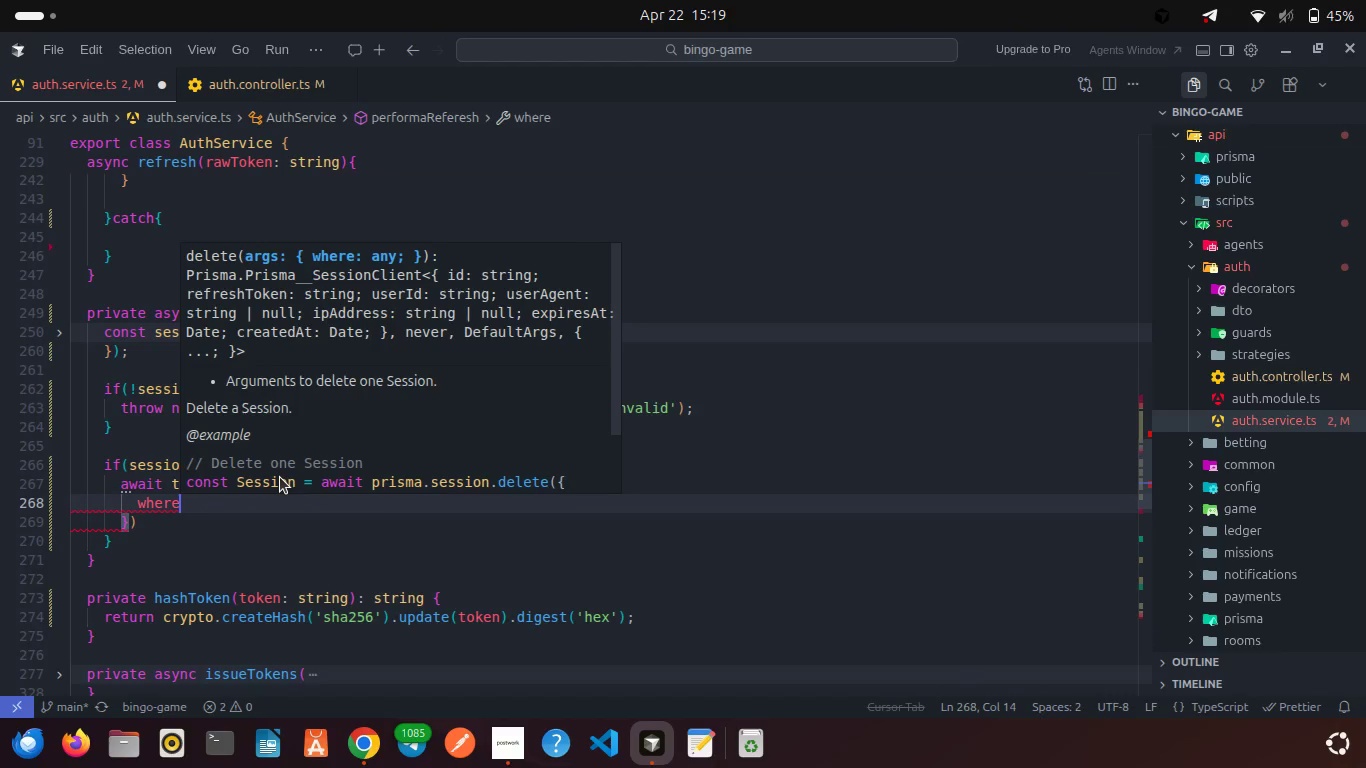 
type(: { id)
 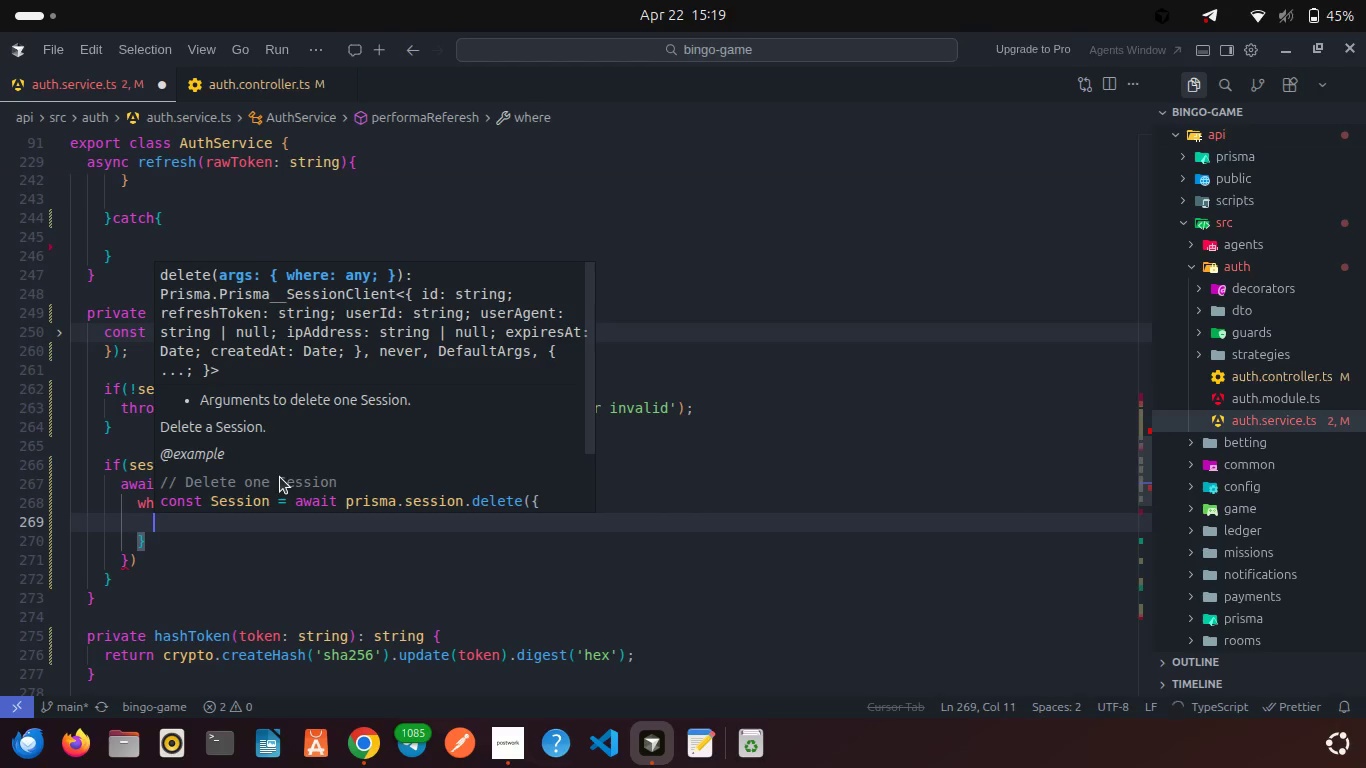 
 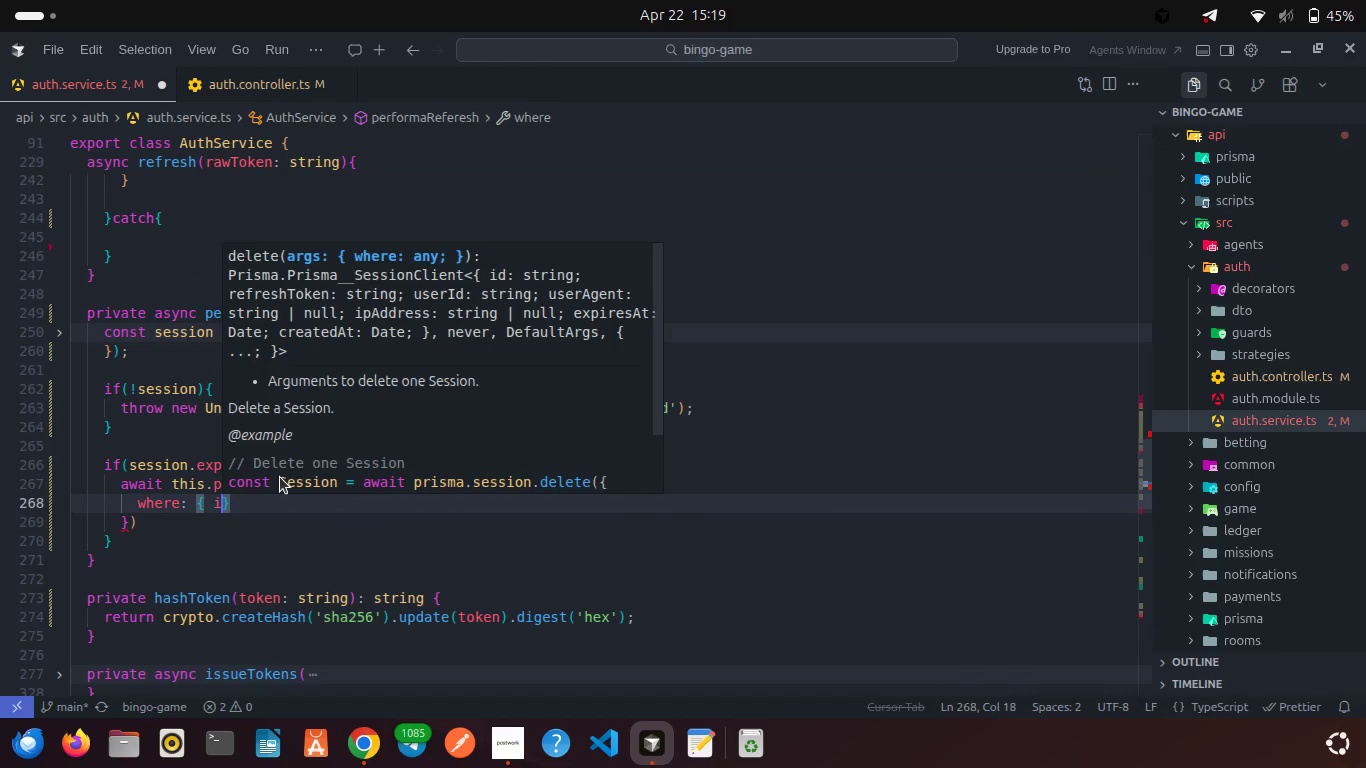 
key(Enter)
 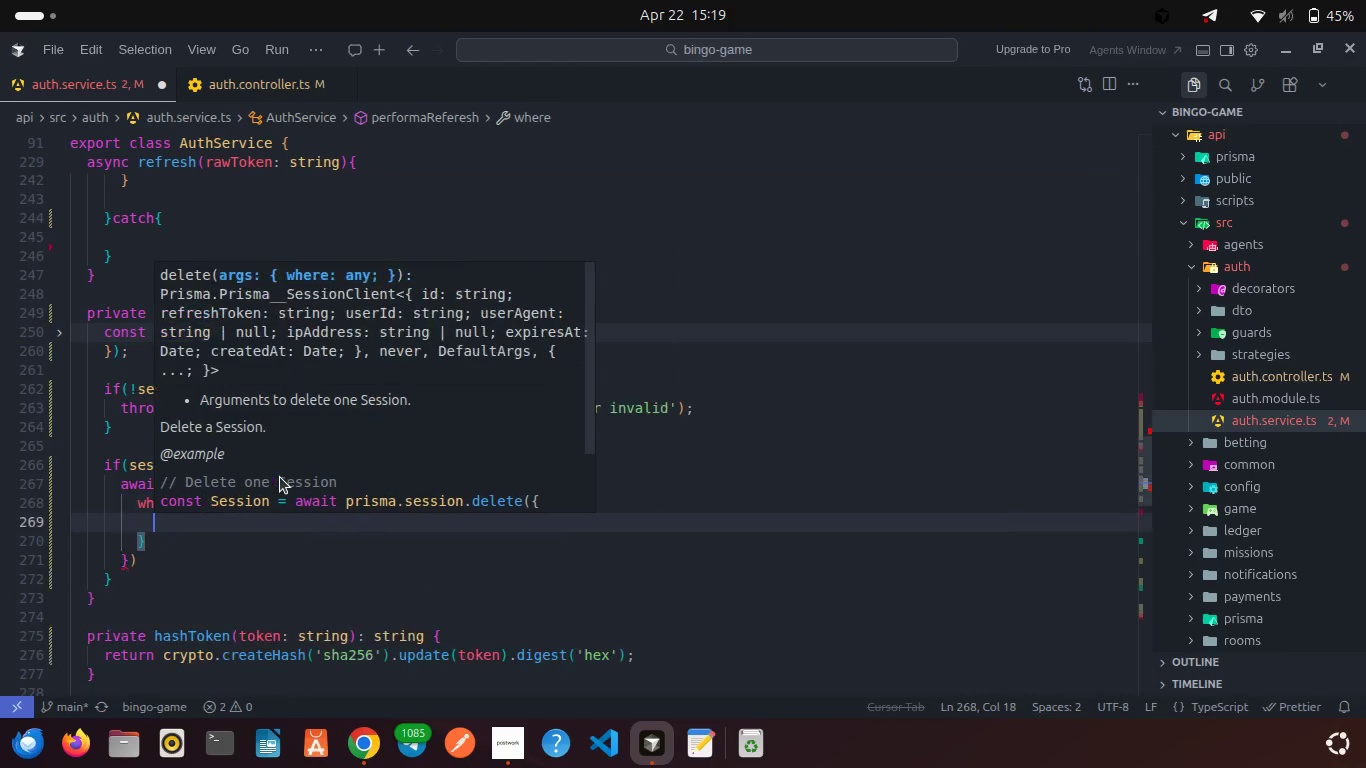 
key(Shift+Semicolon)
 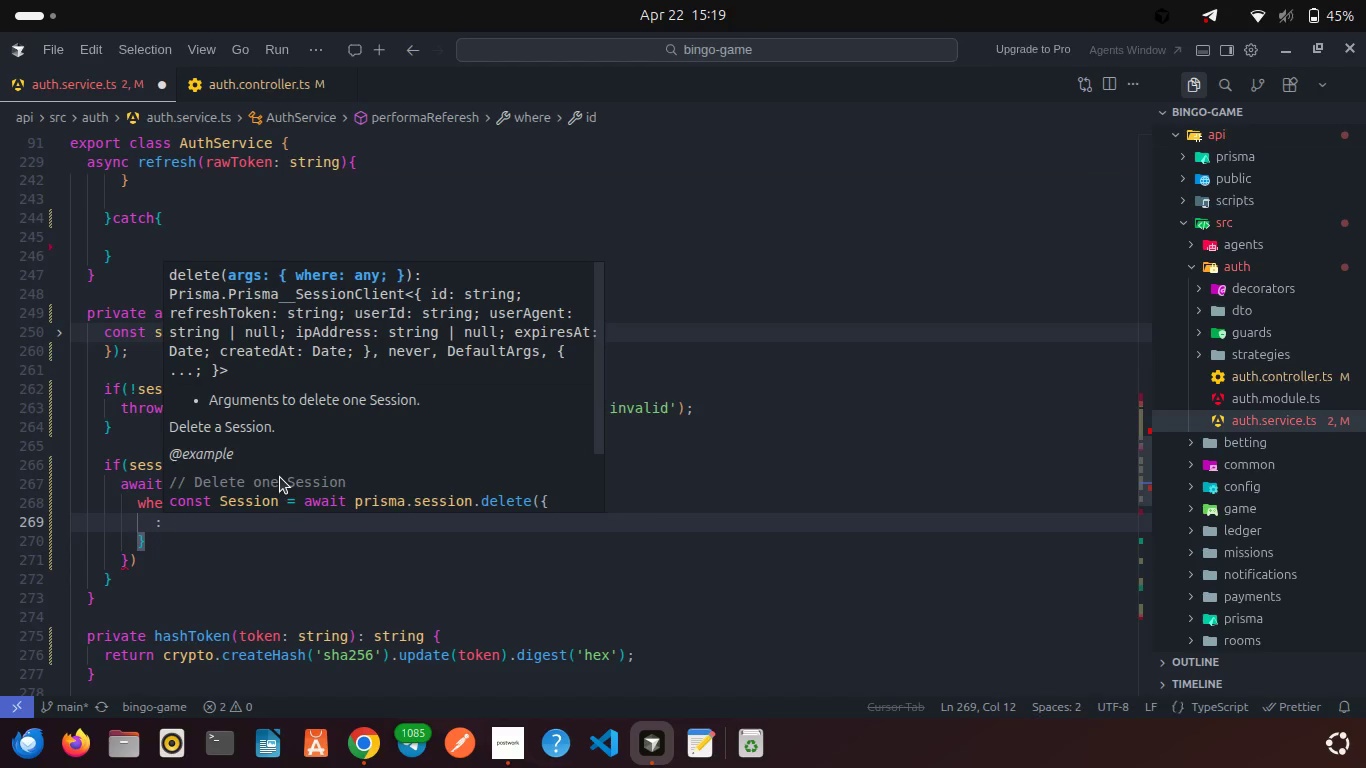 
key(Control+Z)
 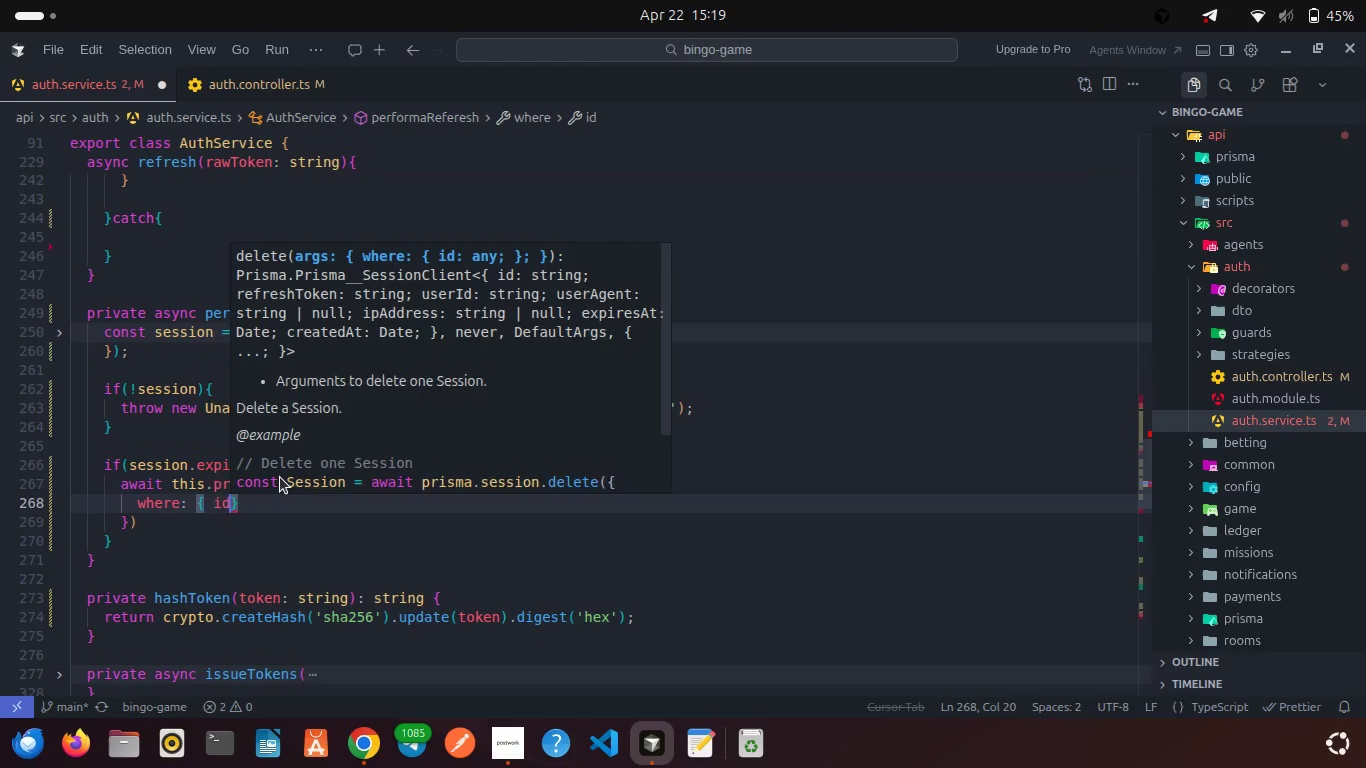 
key(Control+Z)
 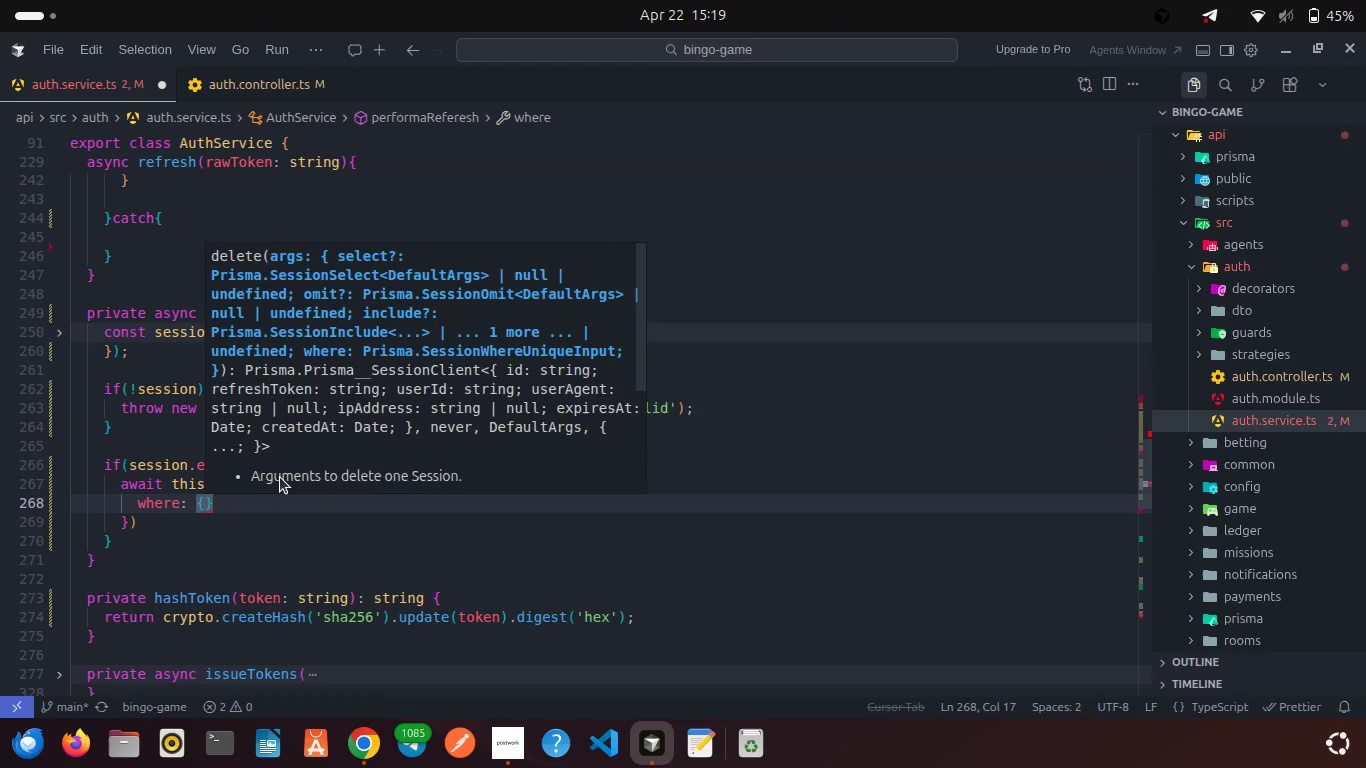 
type( id: session)
 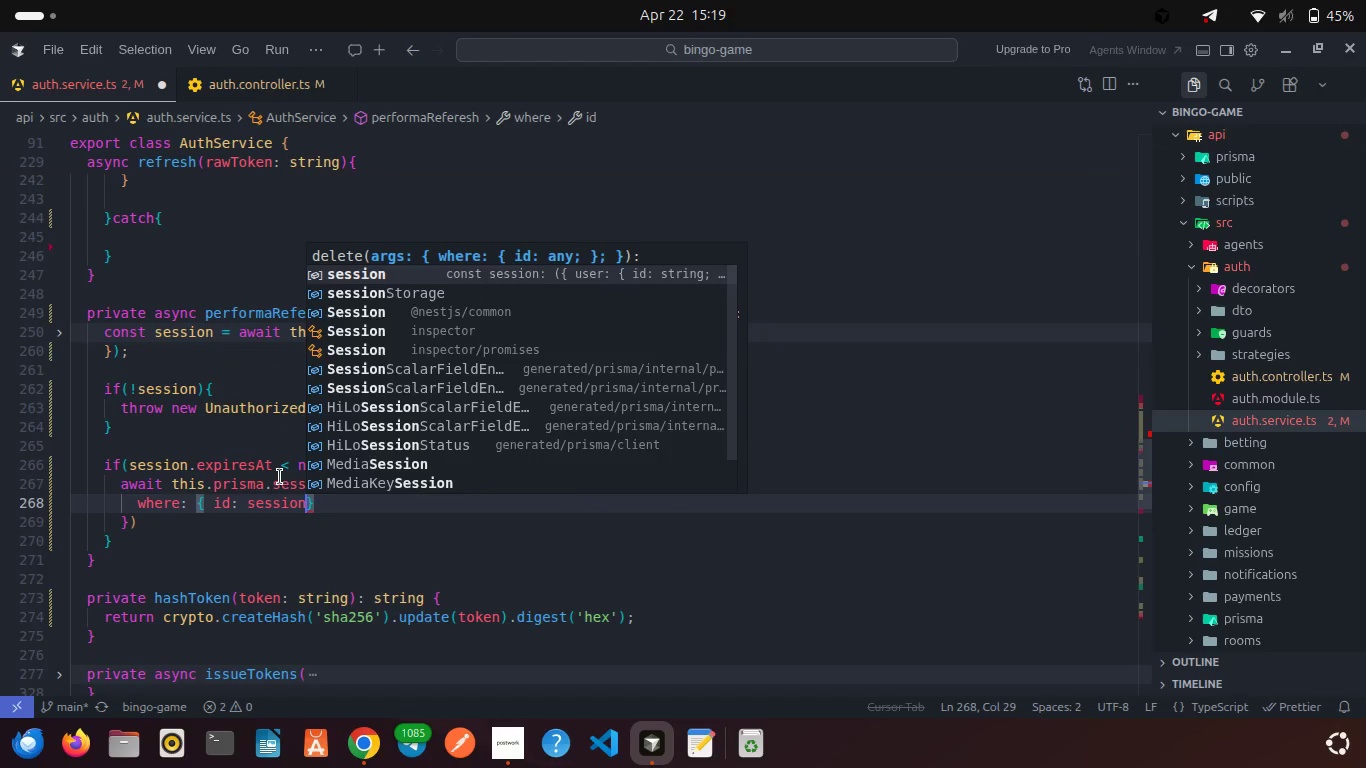 
key(Enter)
 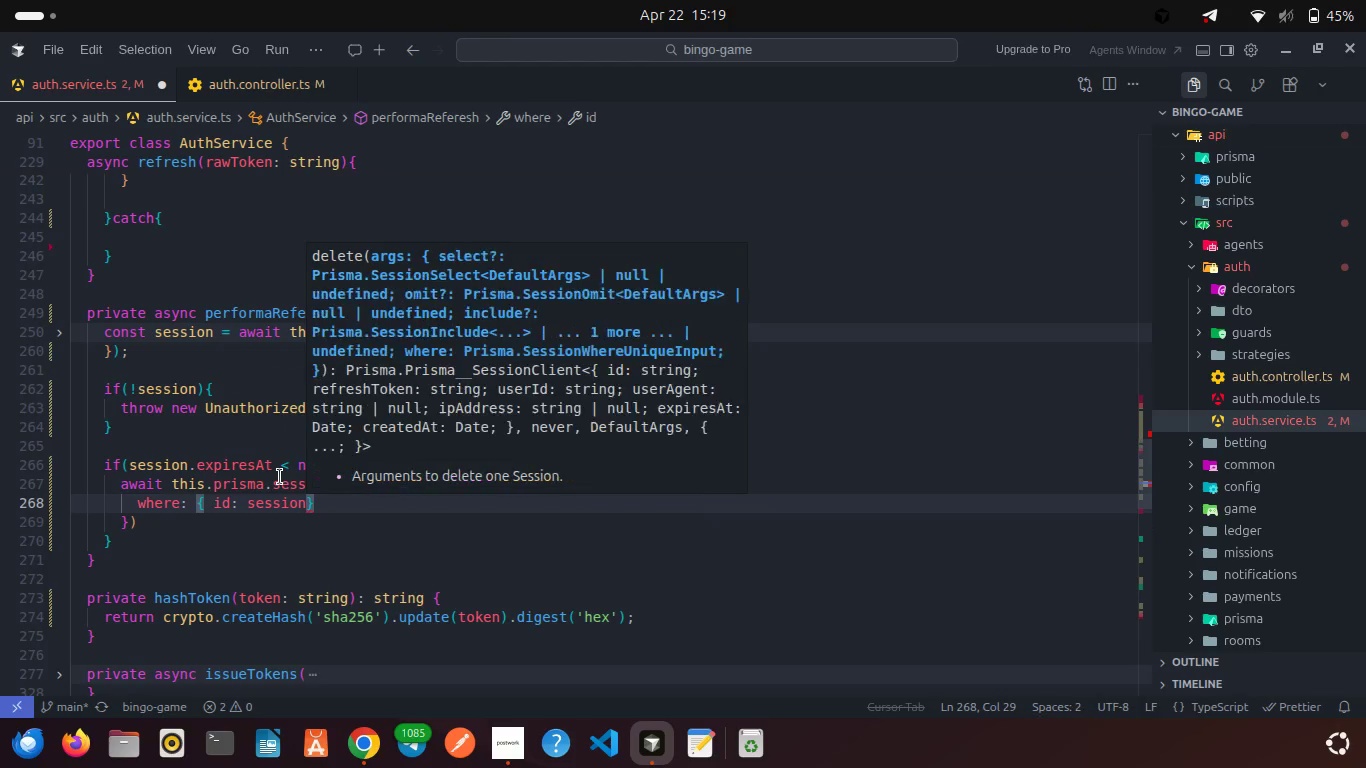 
type(.id )
 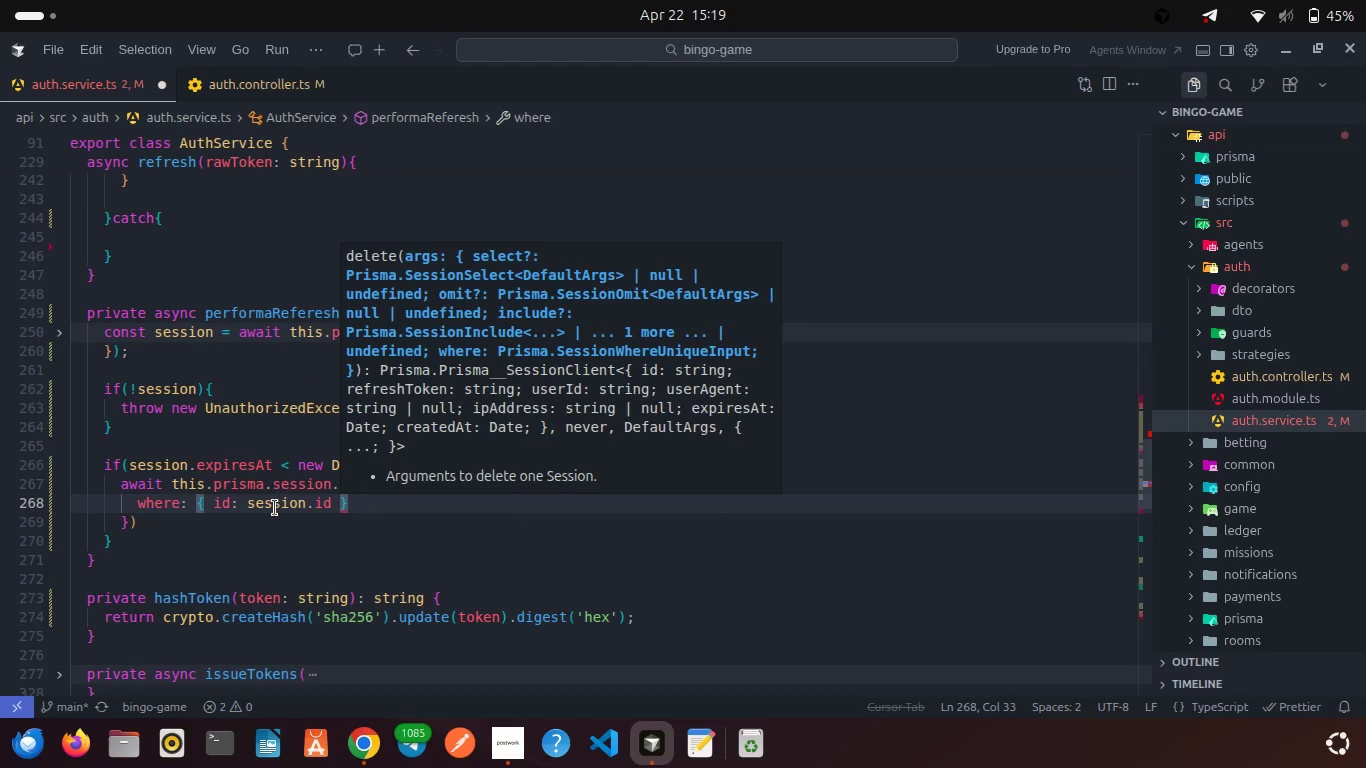 
left_click([275, 508])
 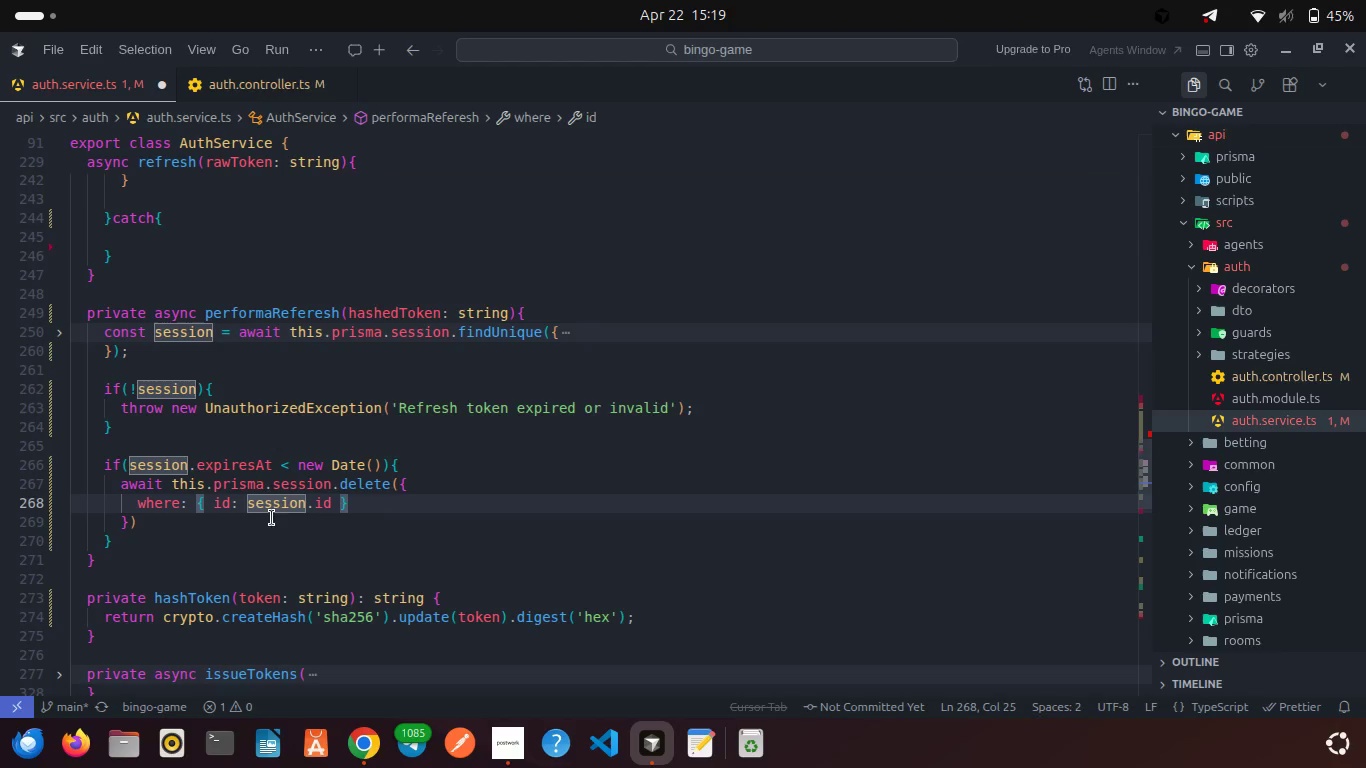 
left_click([385, 494])
 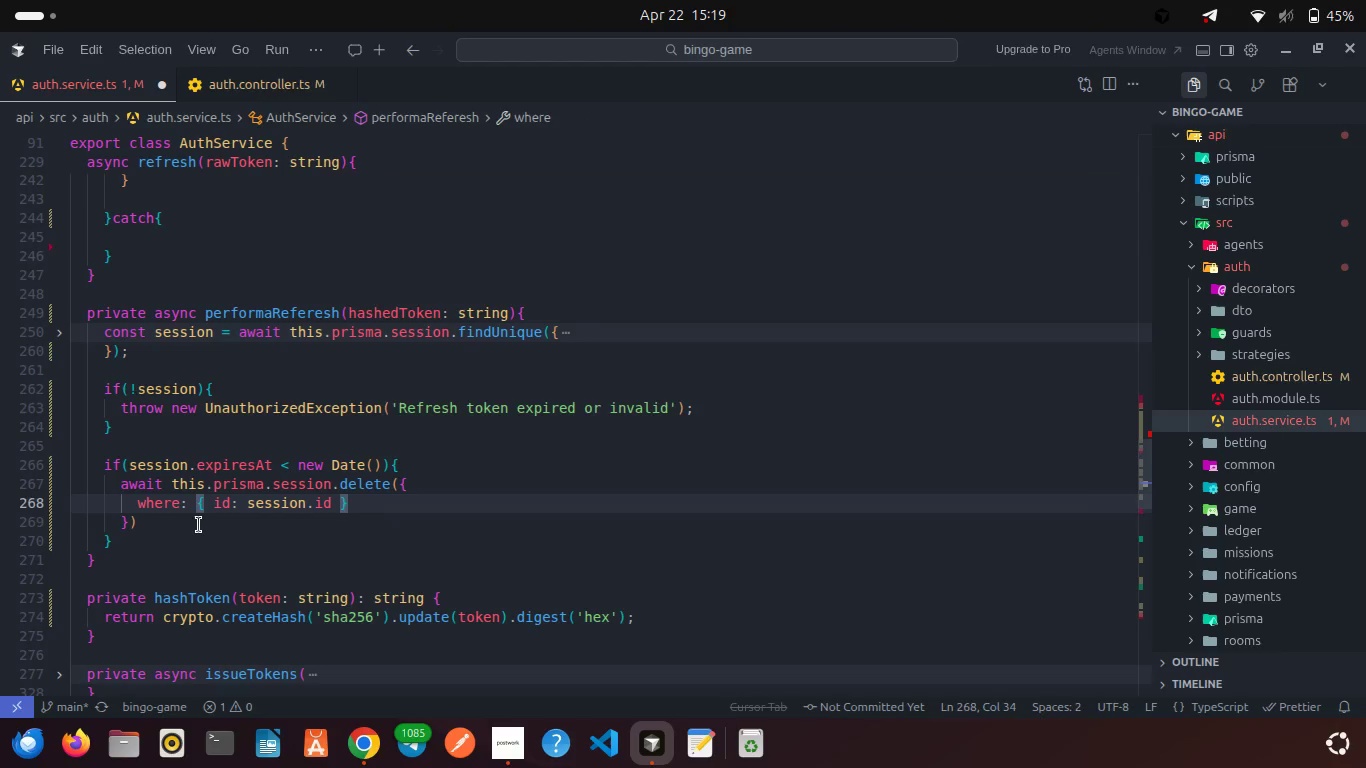 
left_click([199, 525])
 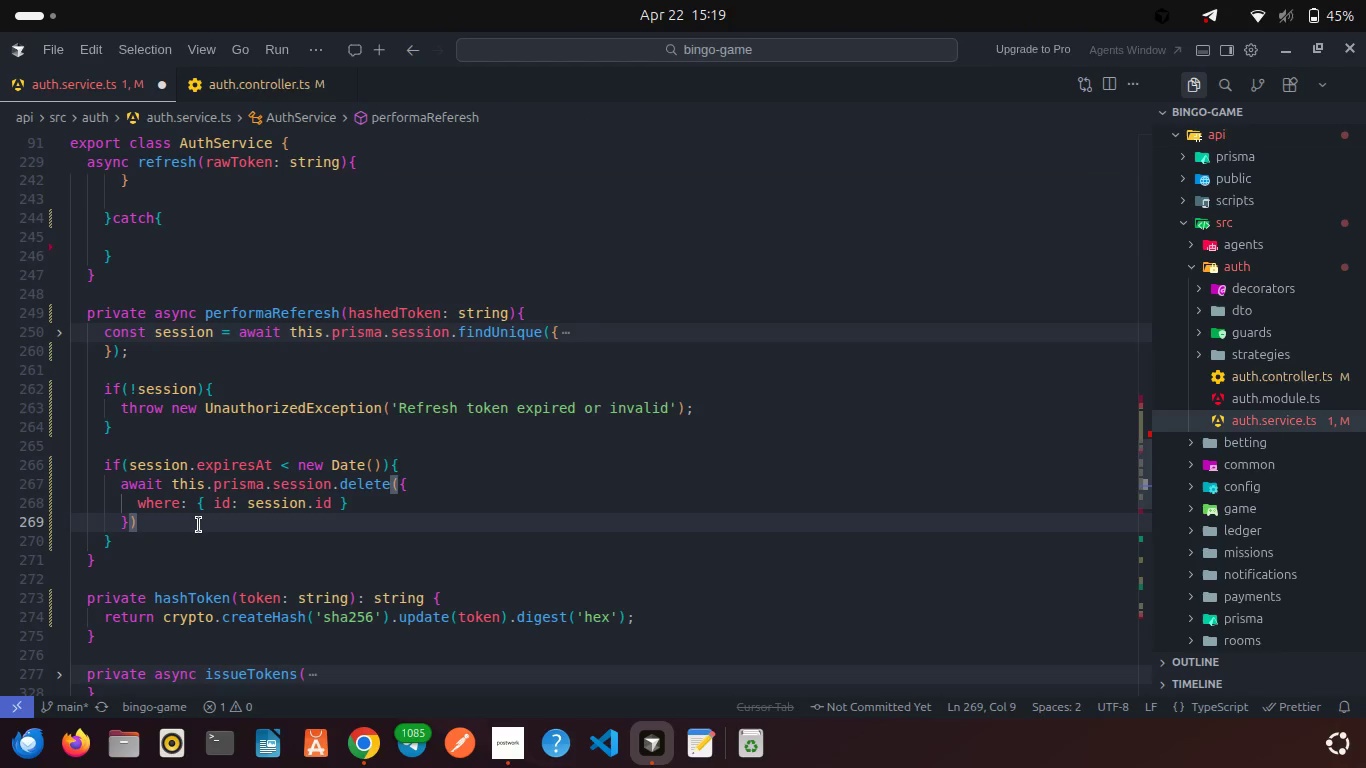 
type(.ca)
 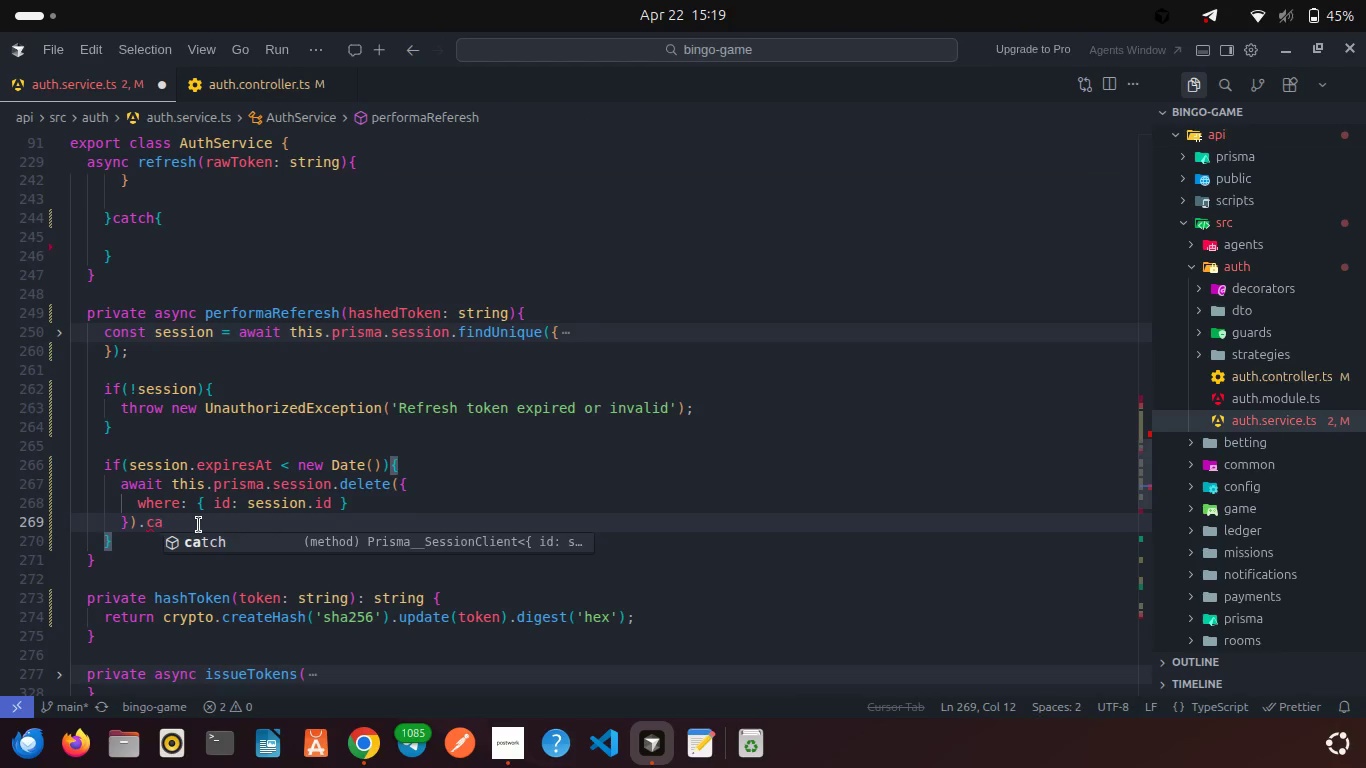 
key(Enter)
 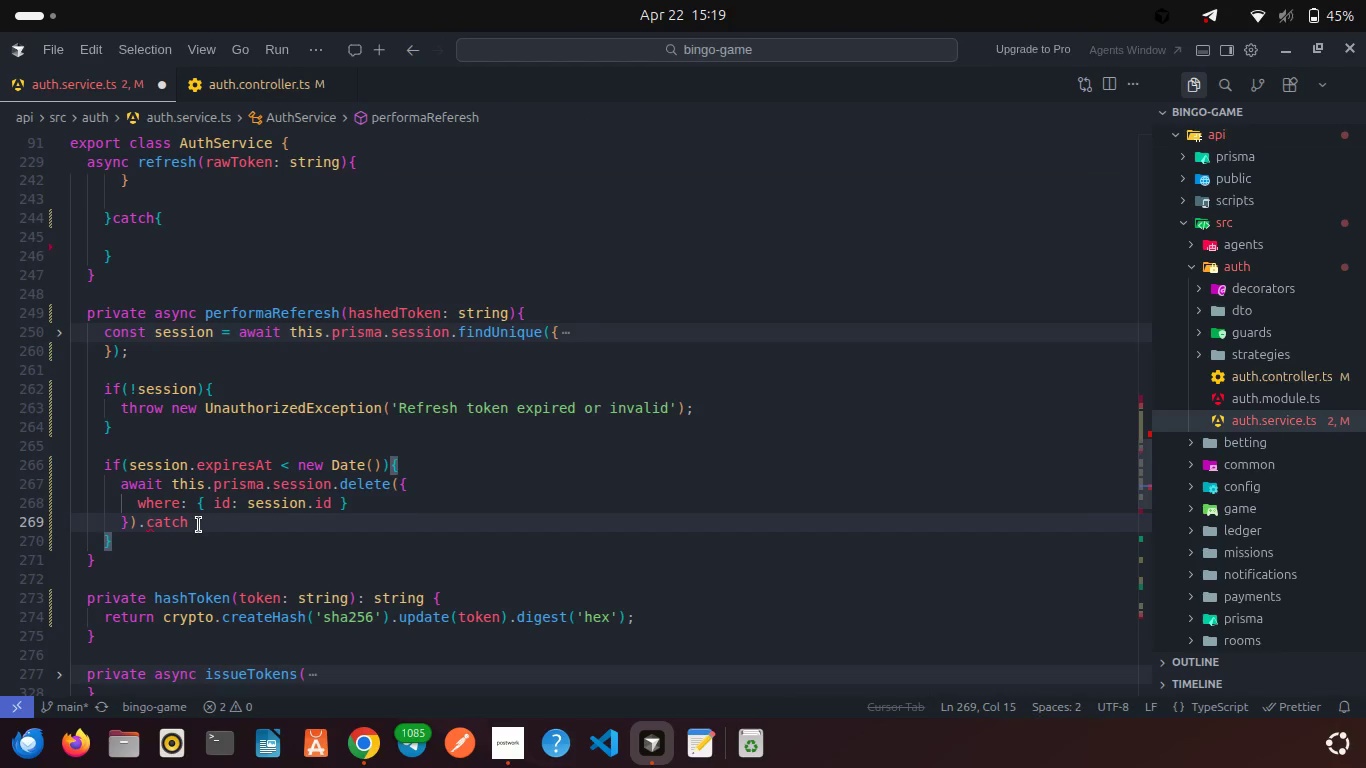 
type((()
 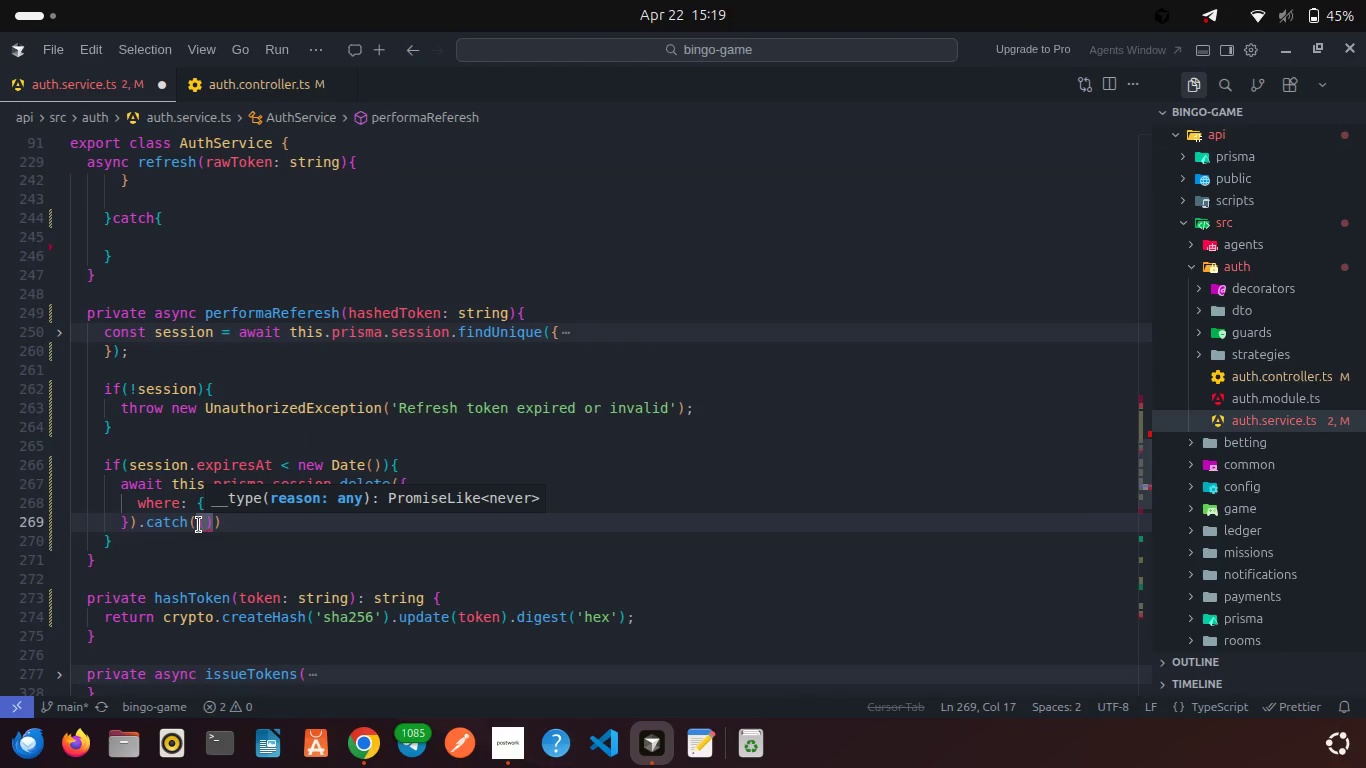 
key(ArrowRight)
 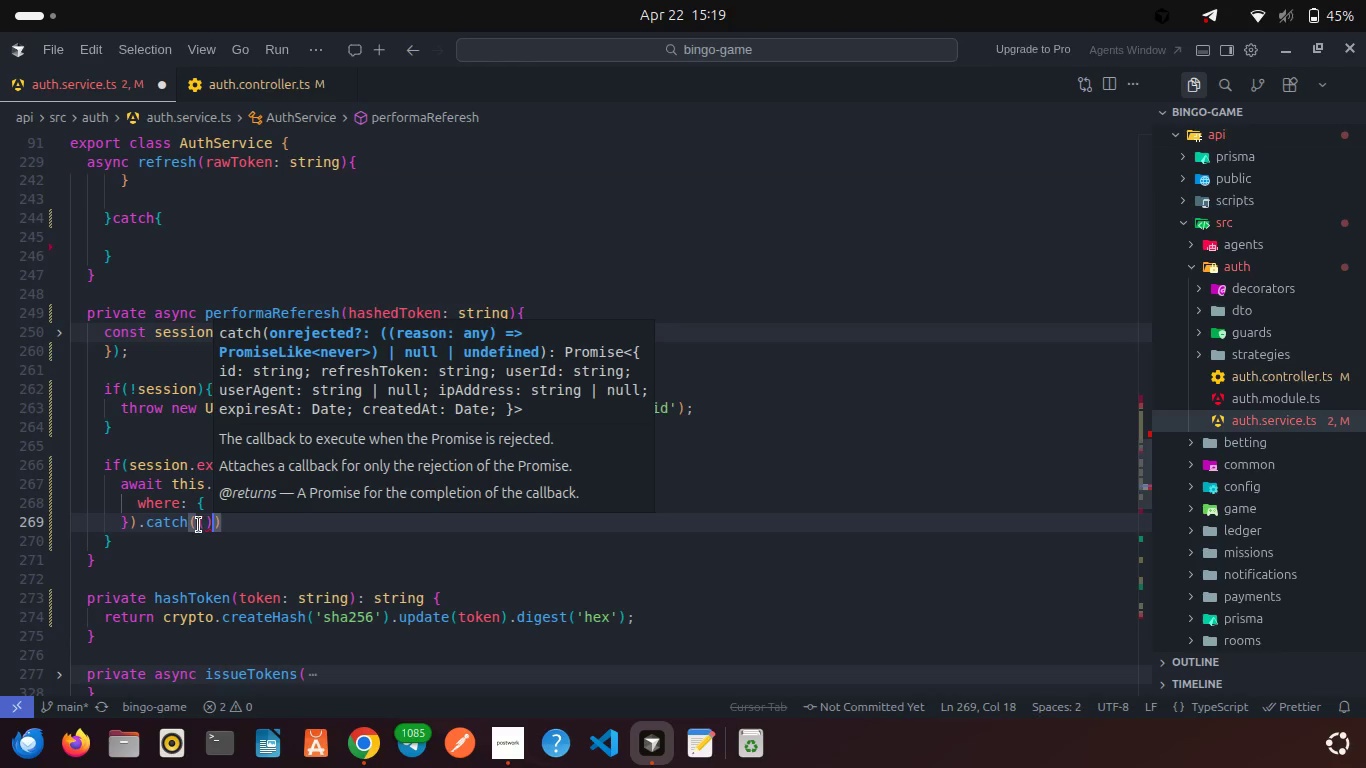 
key(Equal)
 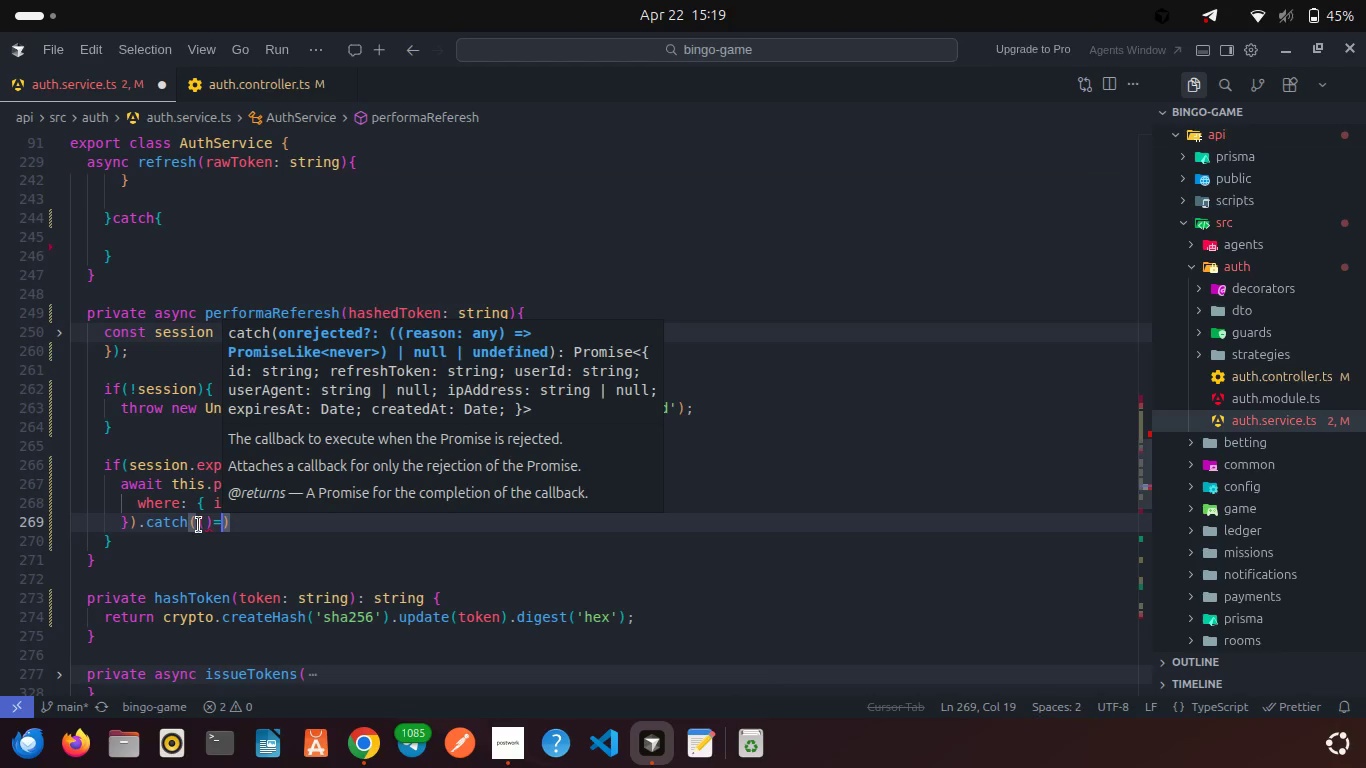 
key(Shift+Period)
 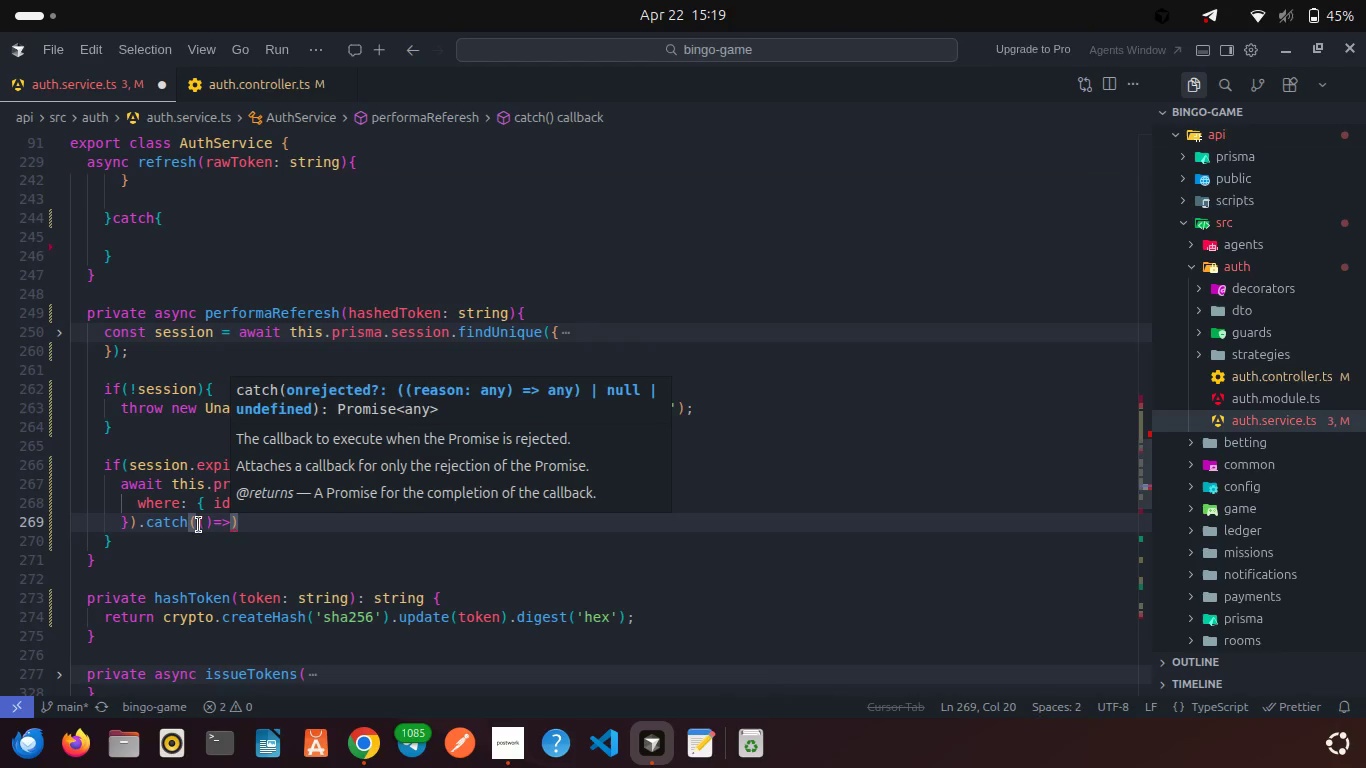 
key(Shift+BracketLeft)
 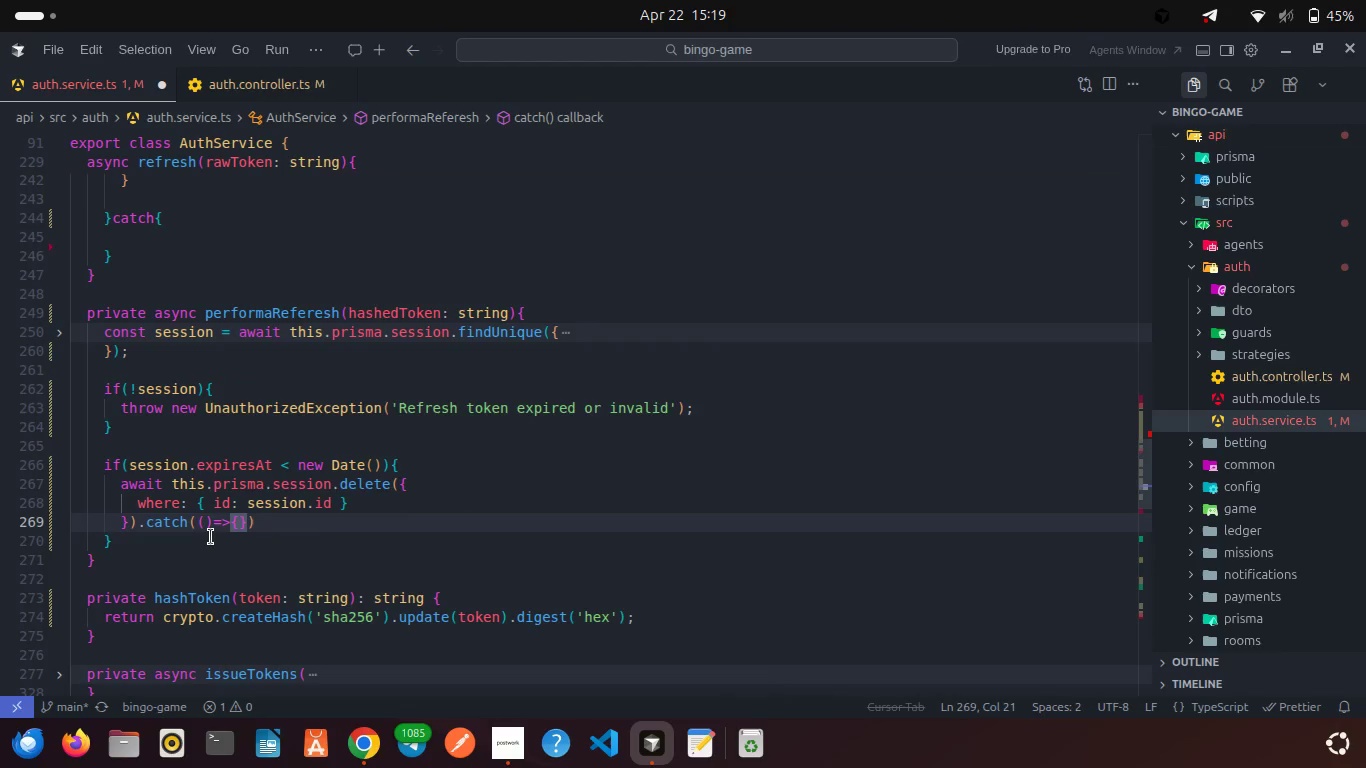 
left_click([211, 537])
 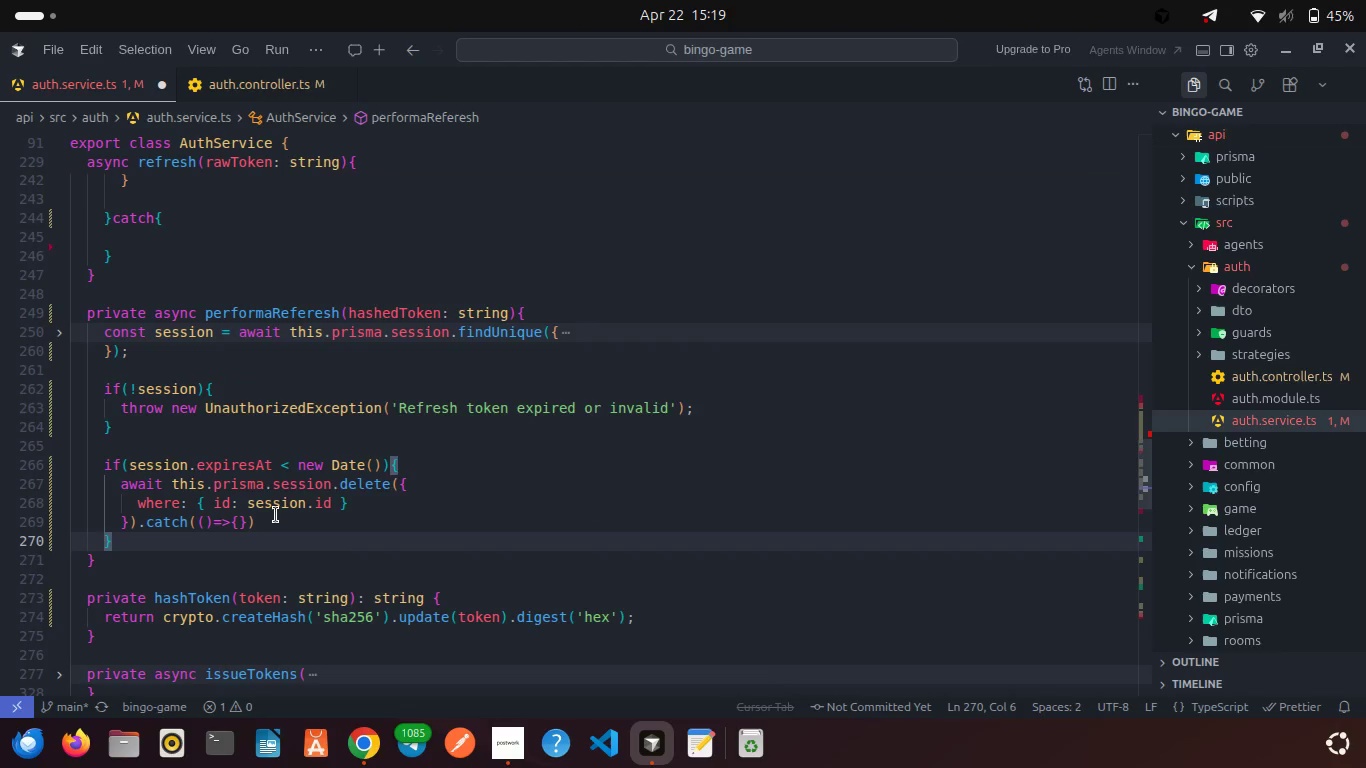 
left_click([282, 515])
 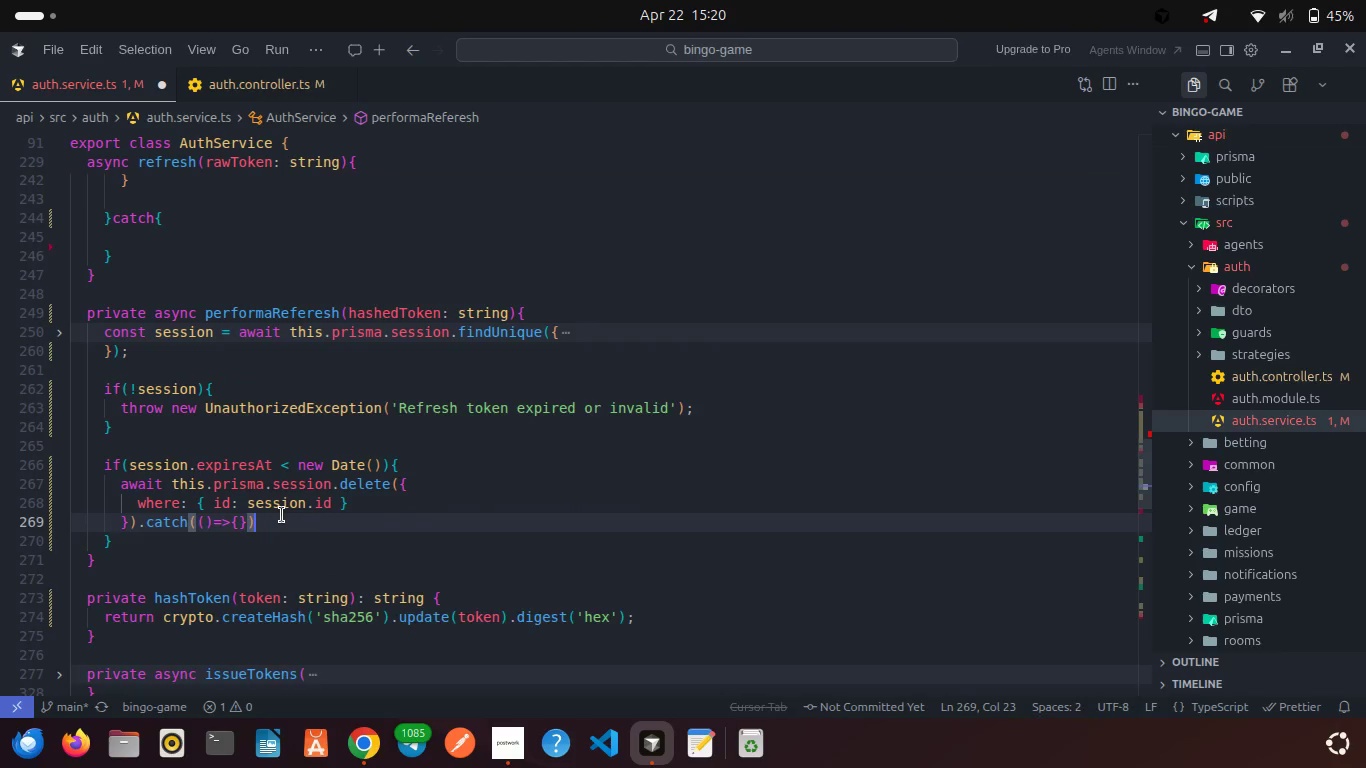 
key(Enter)
 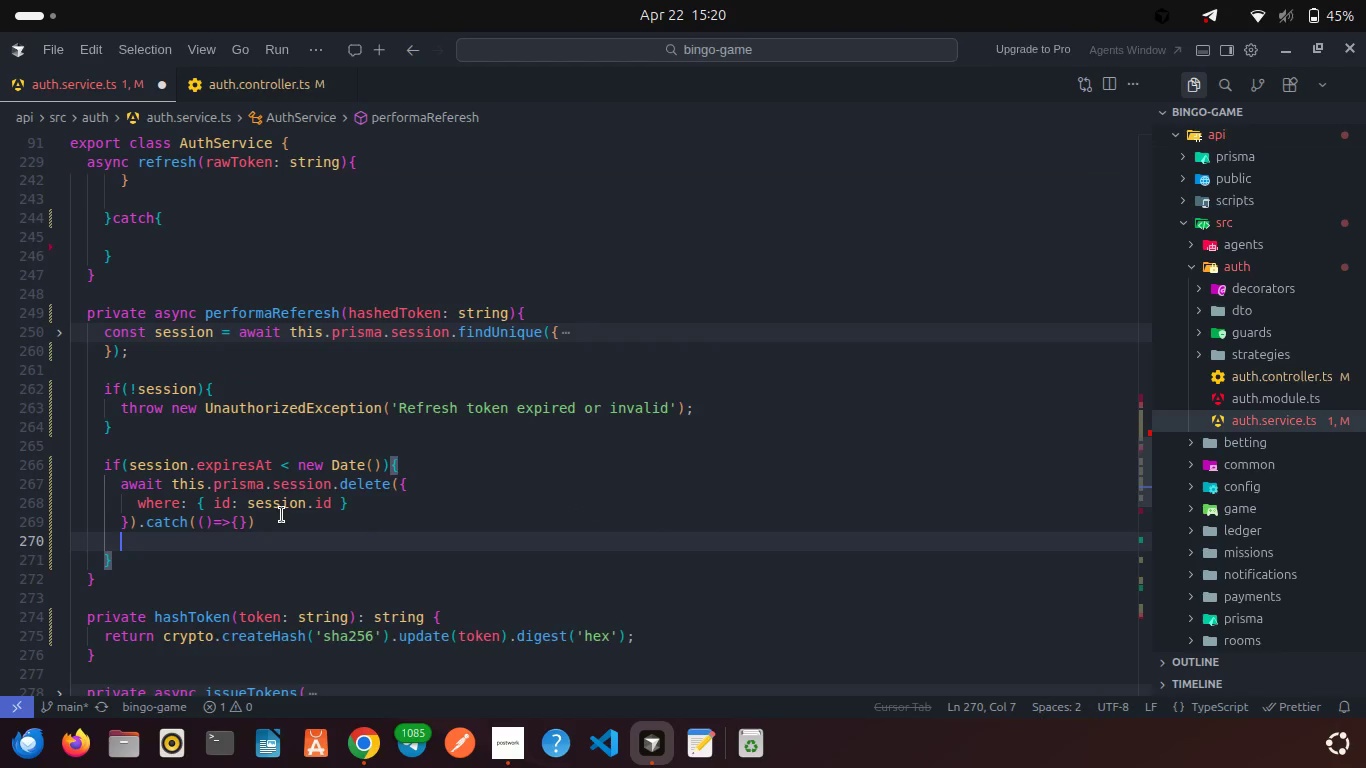 
key(Enter)
 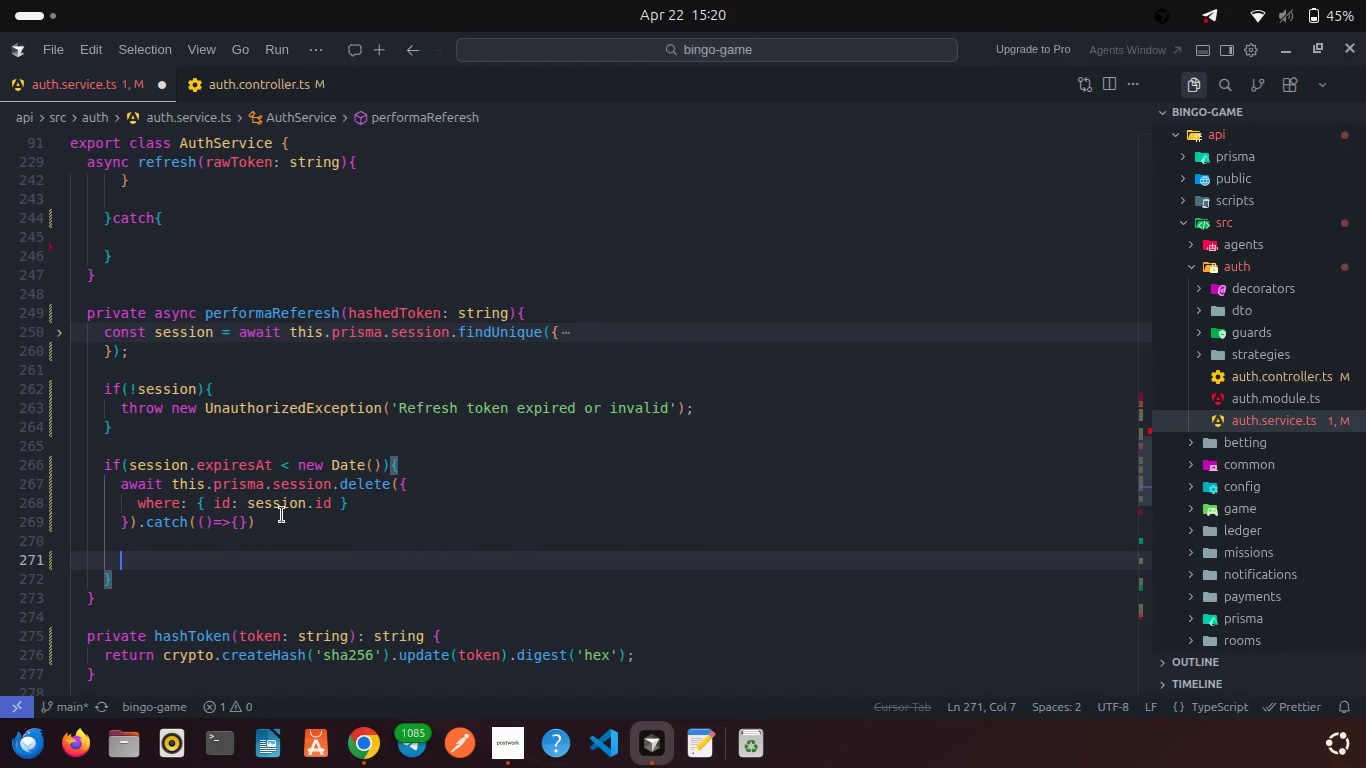 
type(thr)
 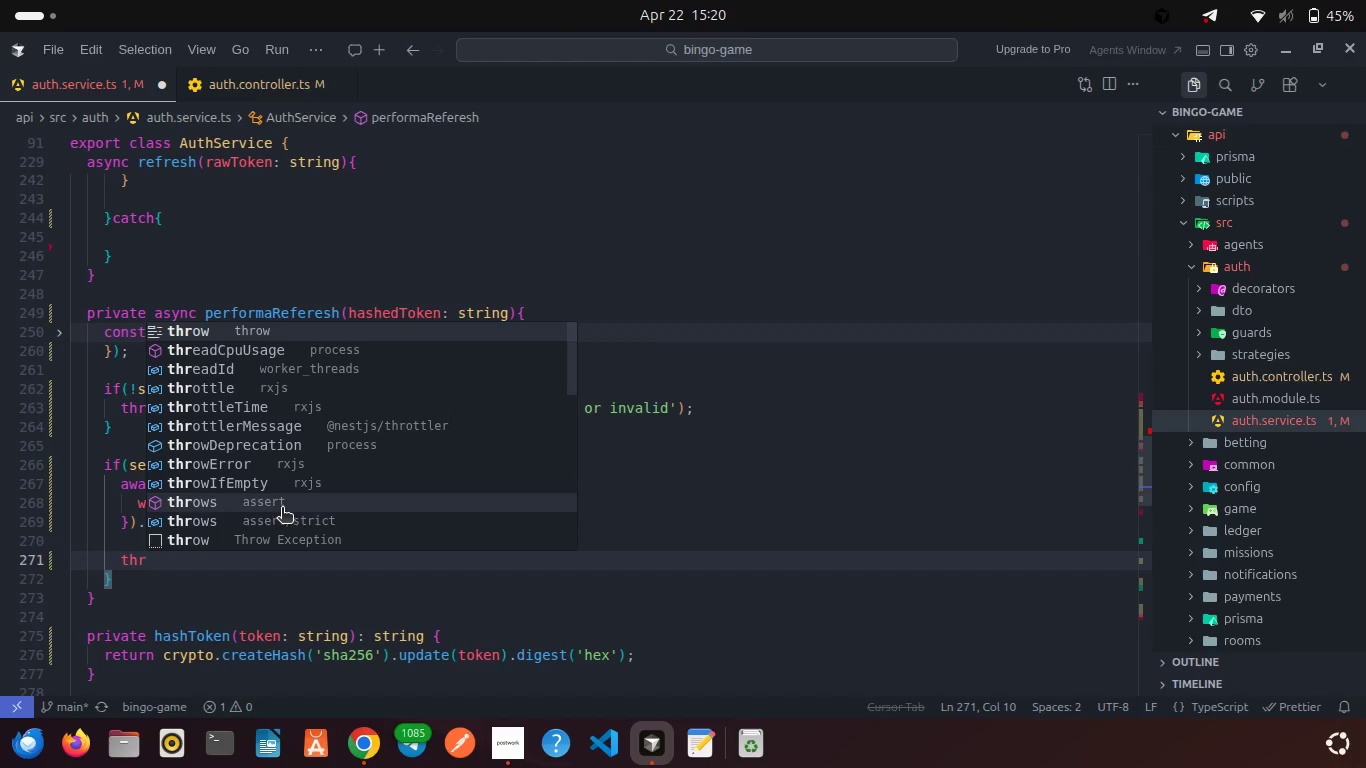 
key(Enter)
 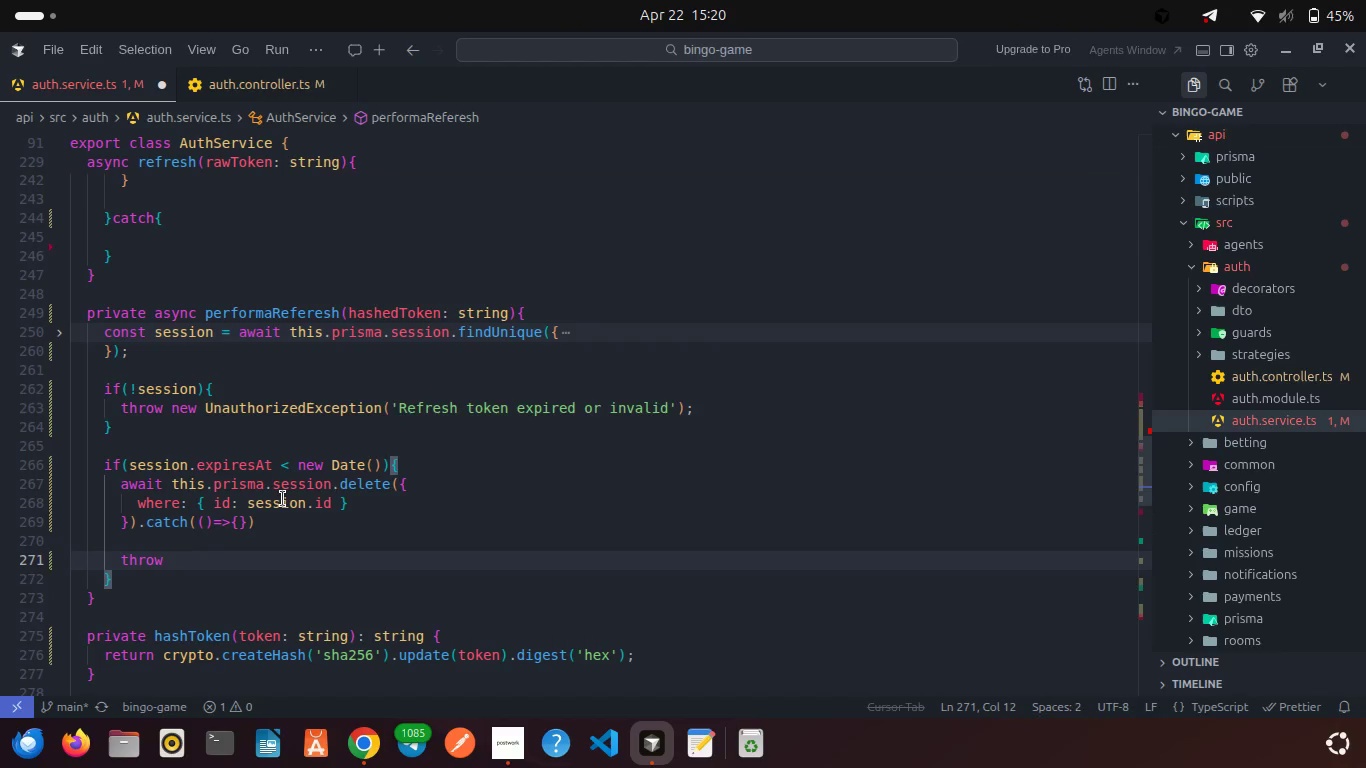 
type( new Un)
 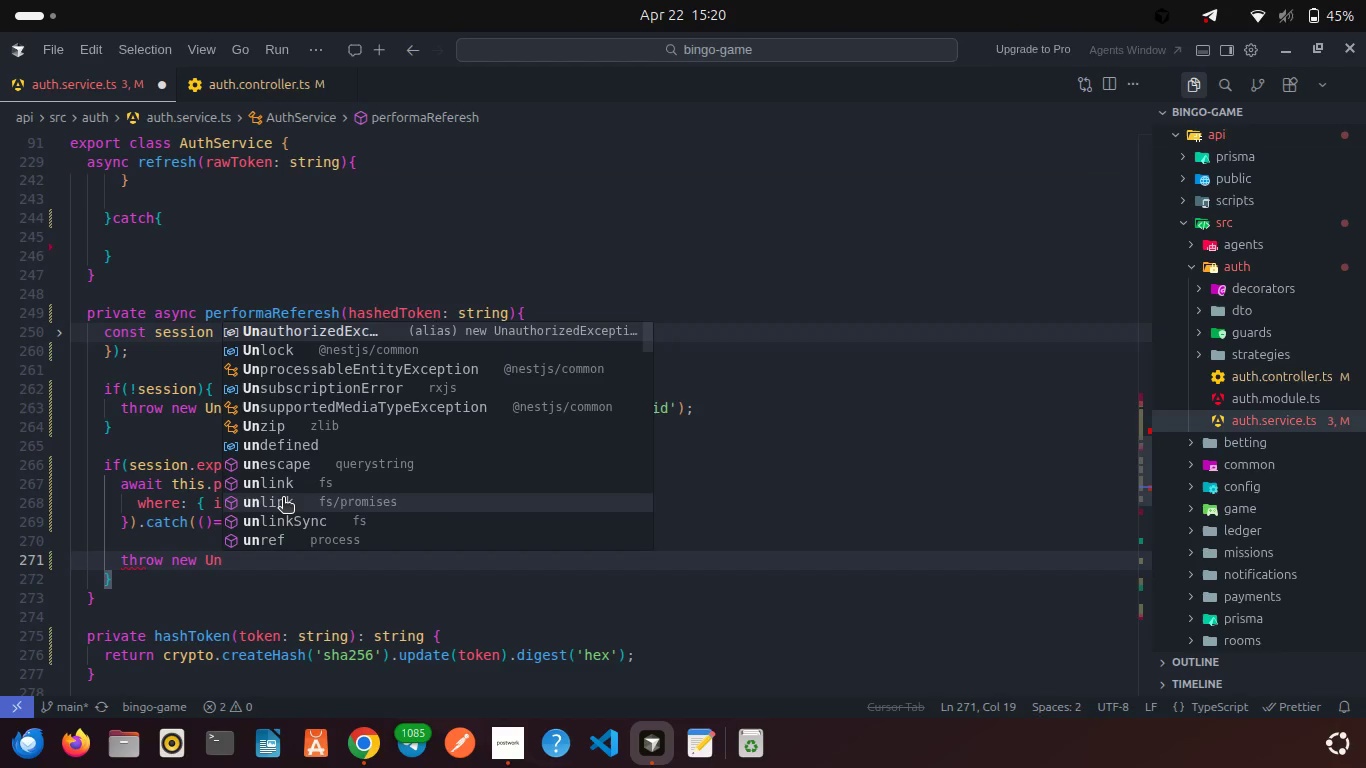 
key(Enter)
 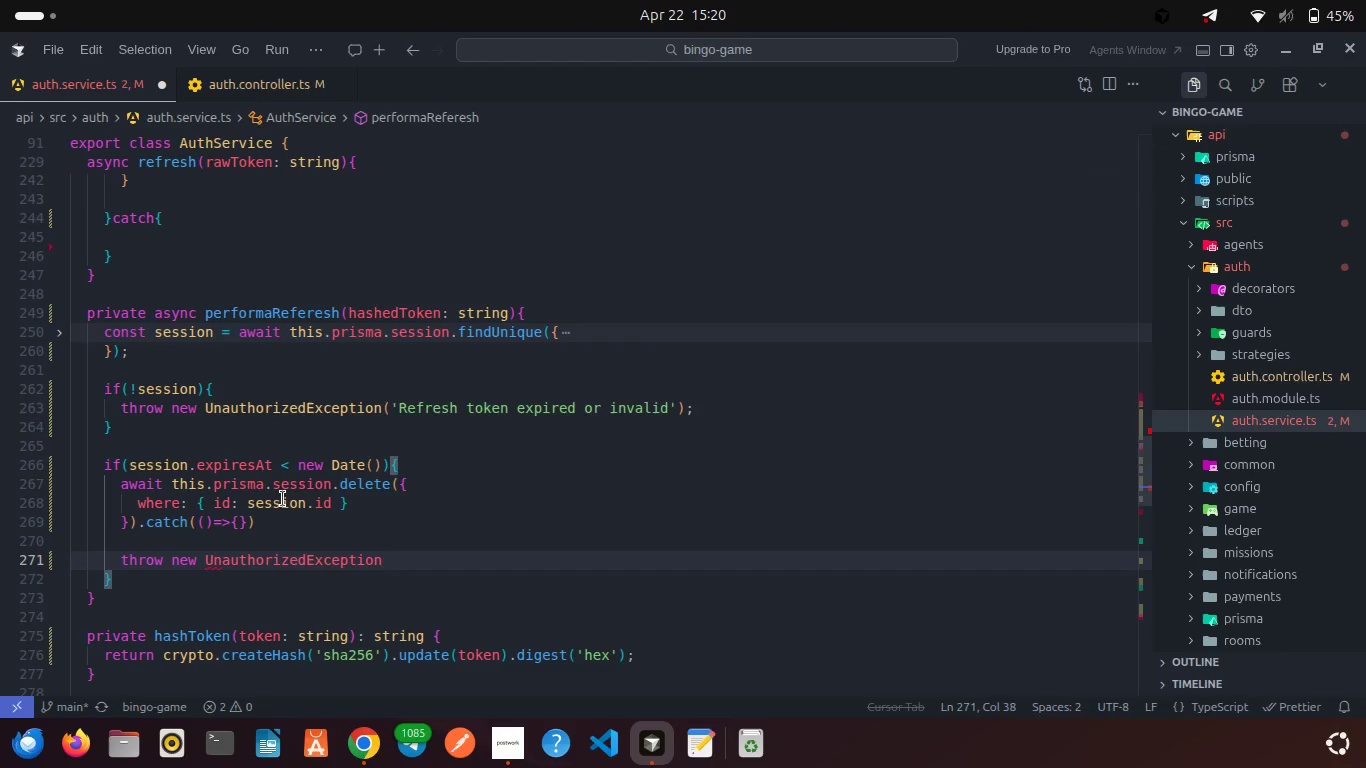 
type(('Referesh token expired or invalid)
 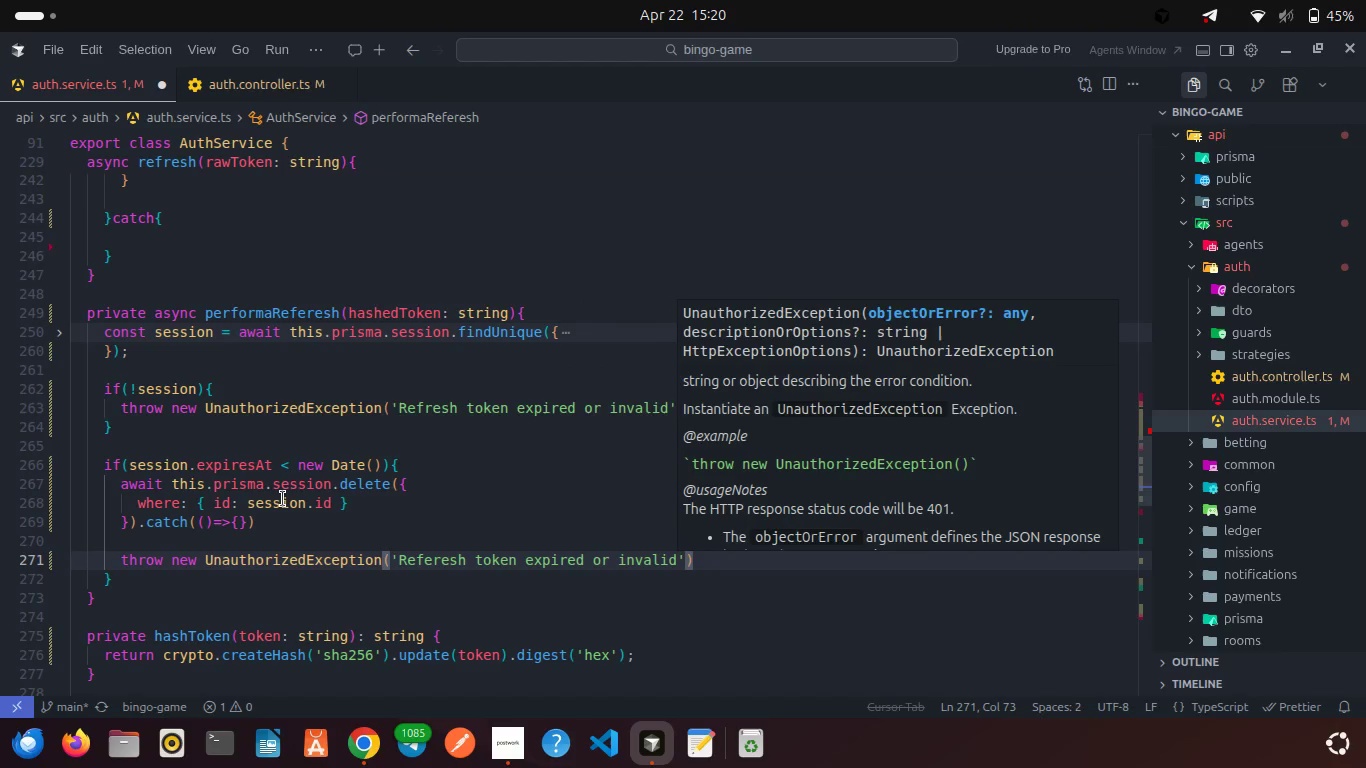 
key(ArrowRight)
 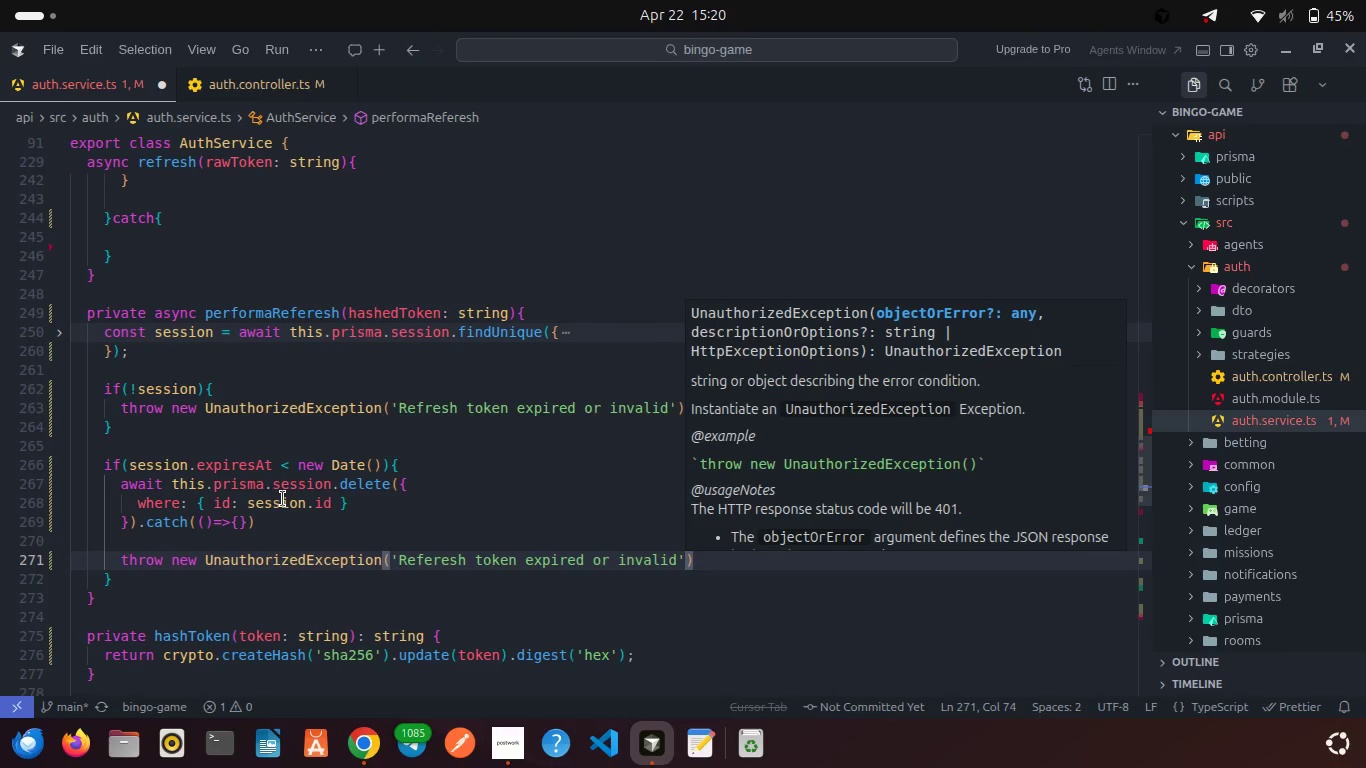 
key(ArrowRight)
 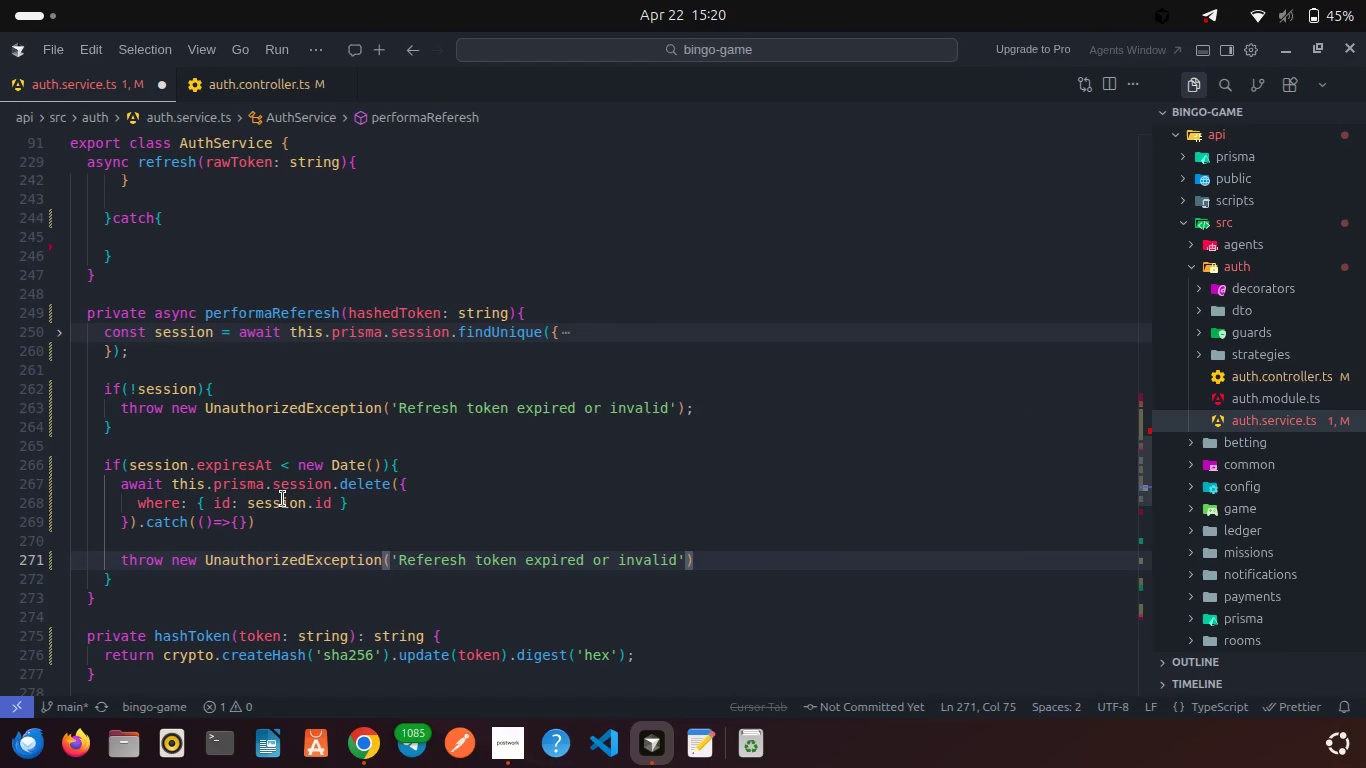 
key(Semicolon)
 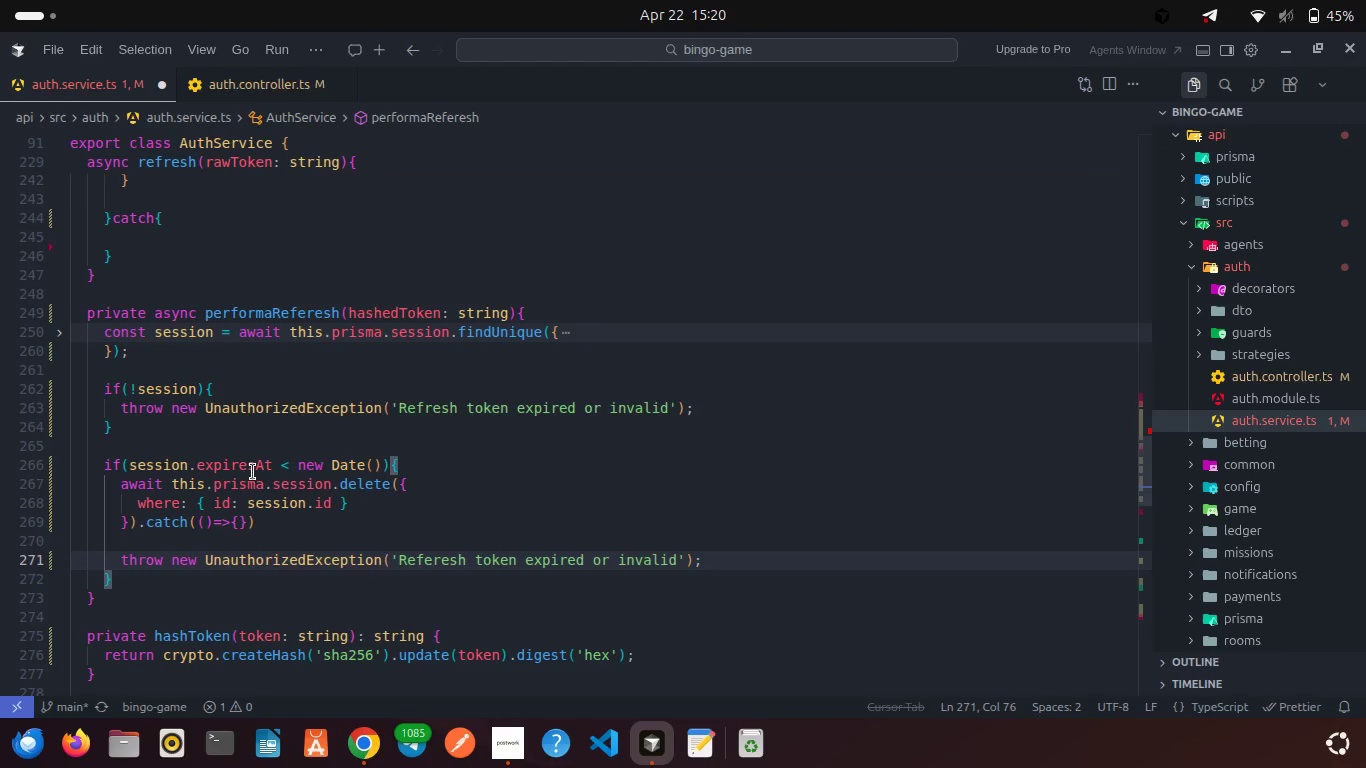 
left_click([157, 570])
 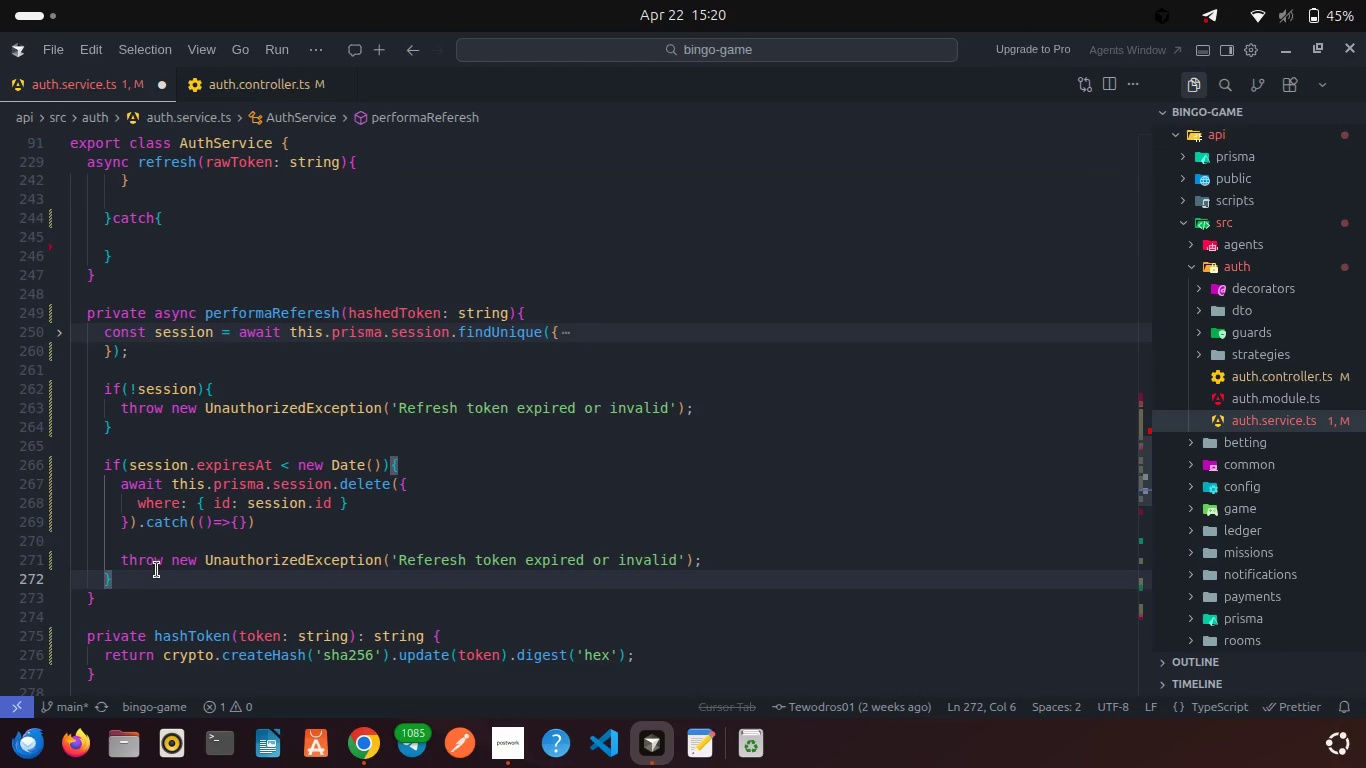 
key(Enter)
 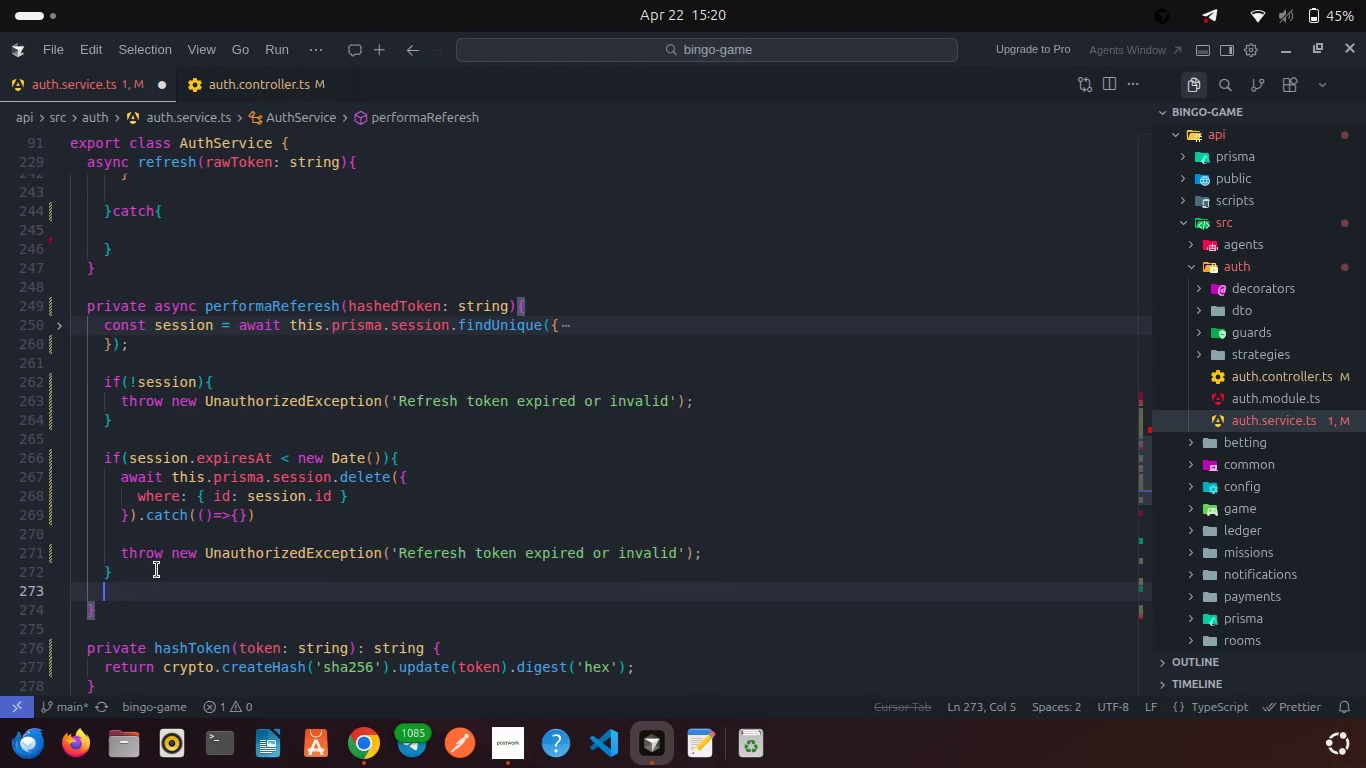 
key(Enter)
 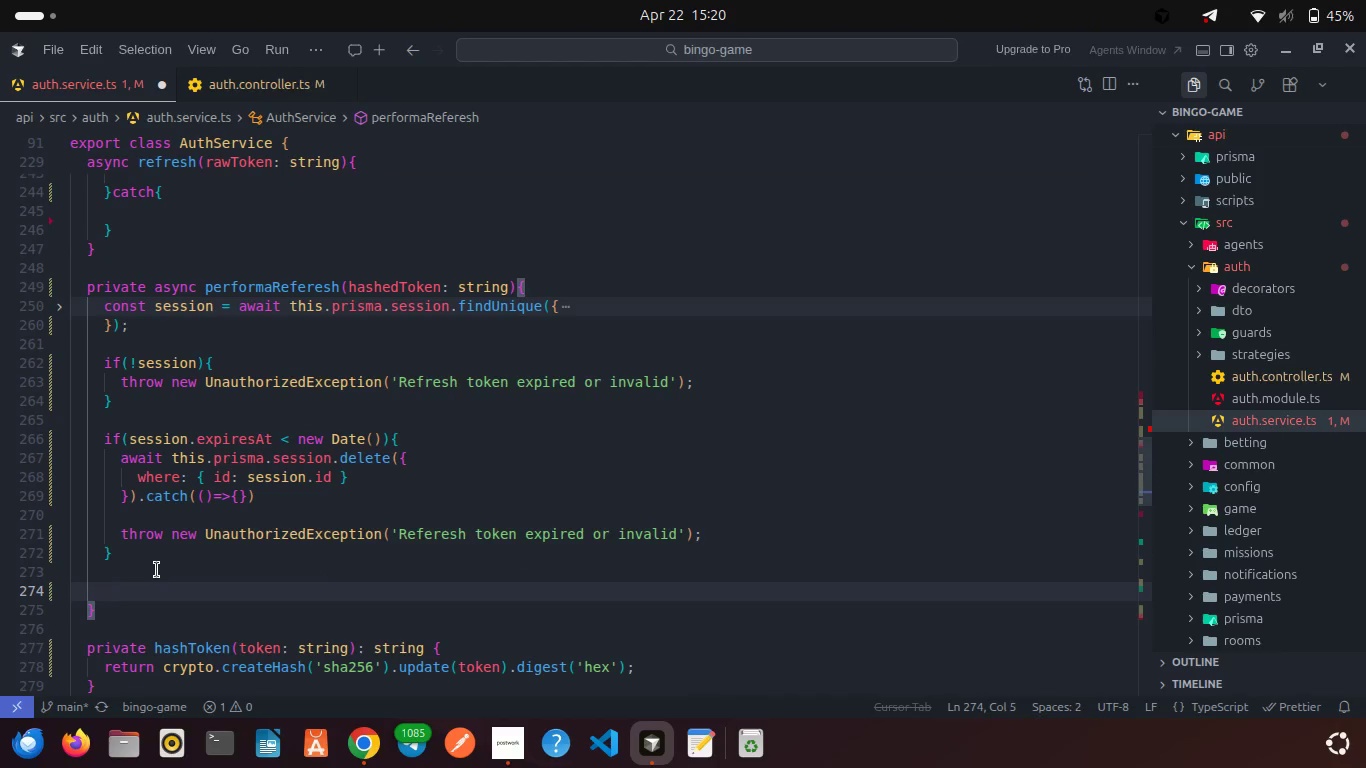 
type(if(sess)
 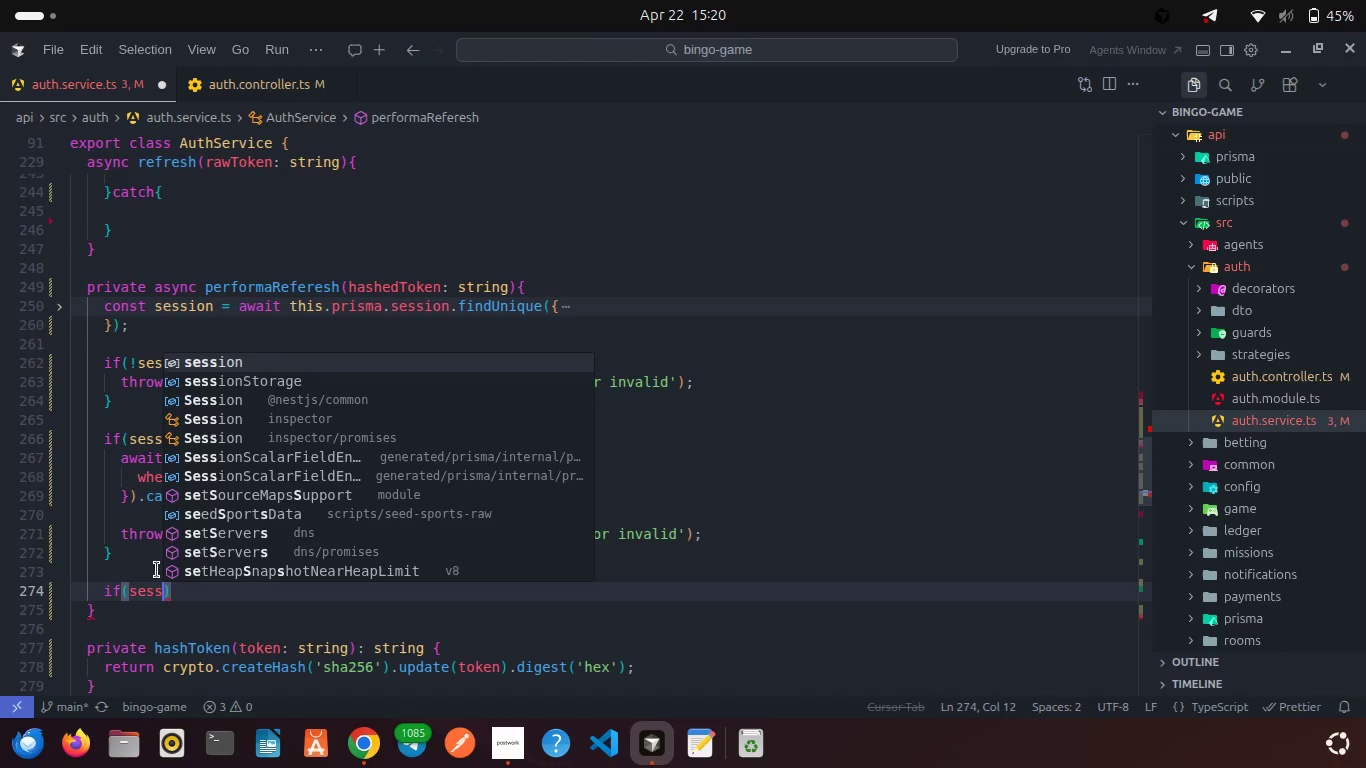 
key(Enter)
 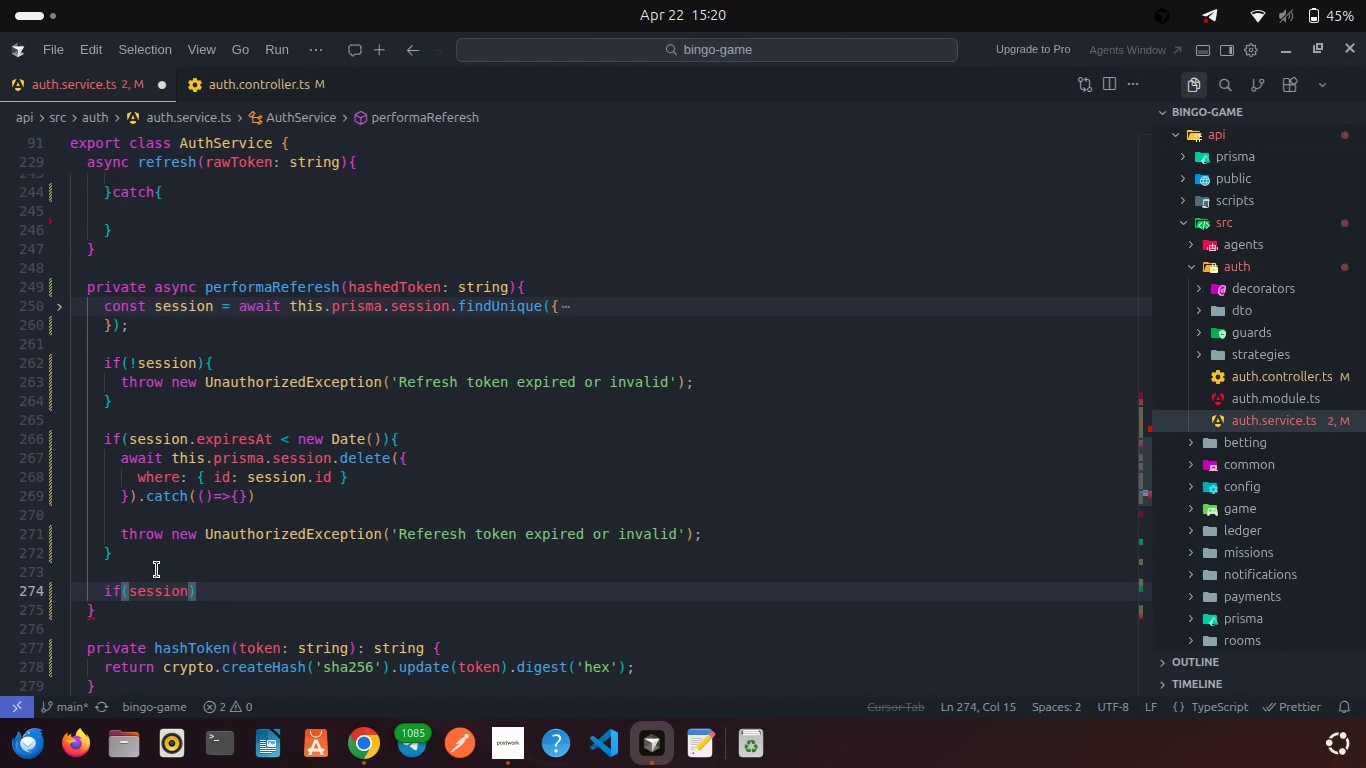 
type(.use)
 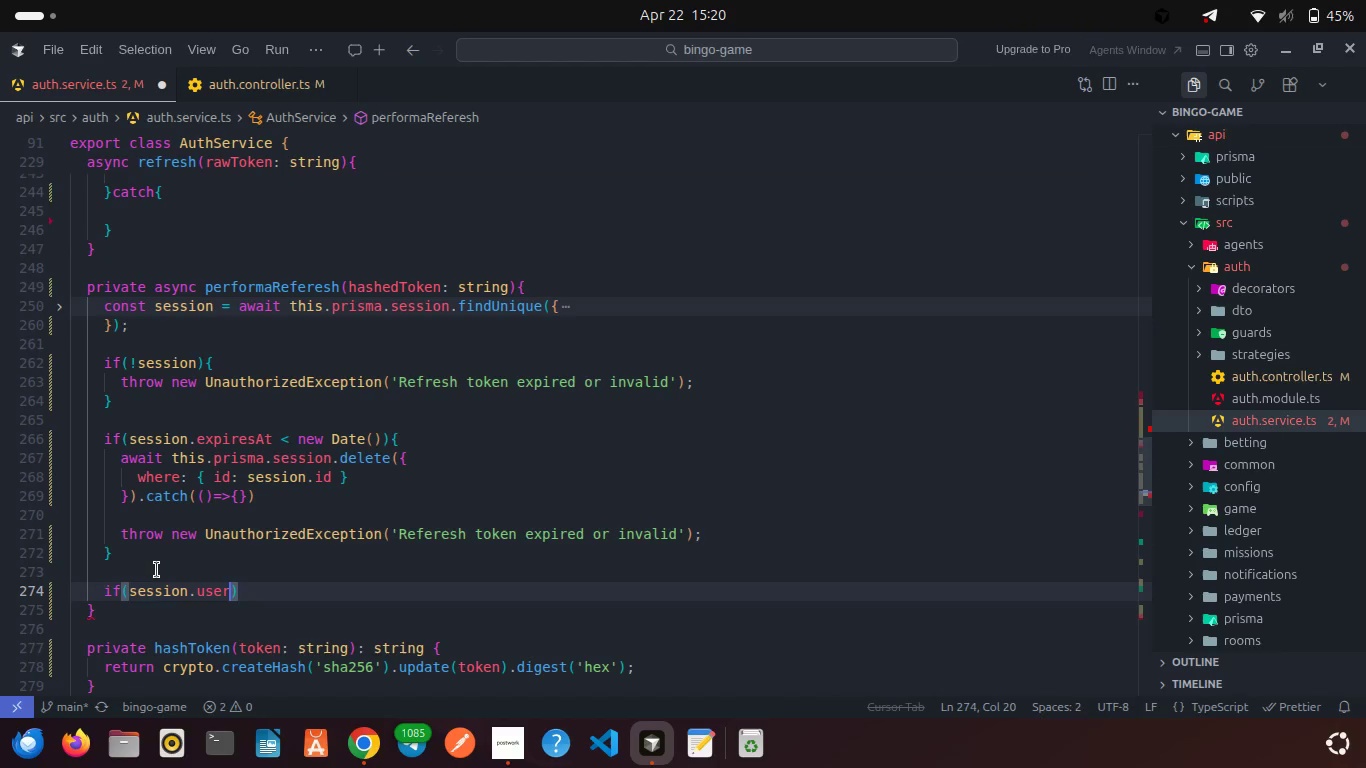 
key(Enter)
 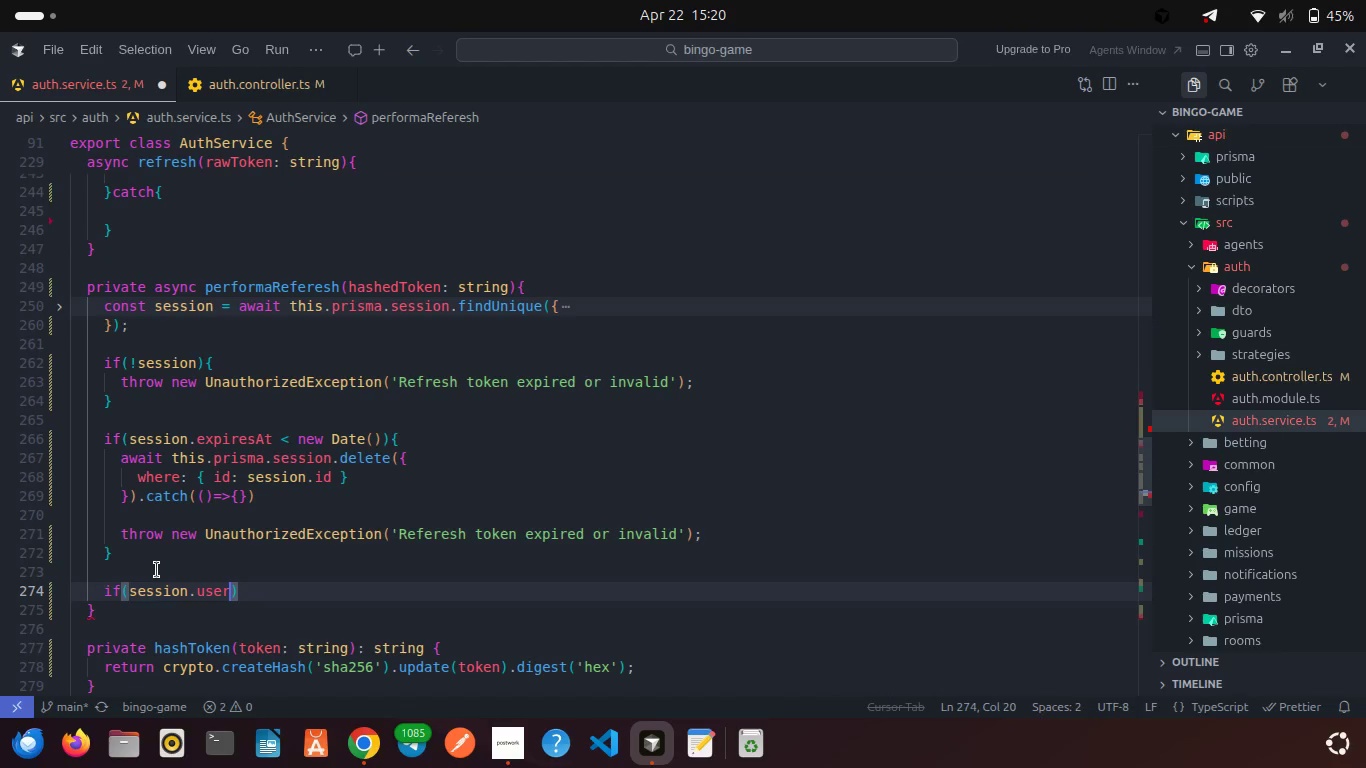 
type(.del)
 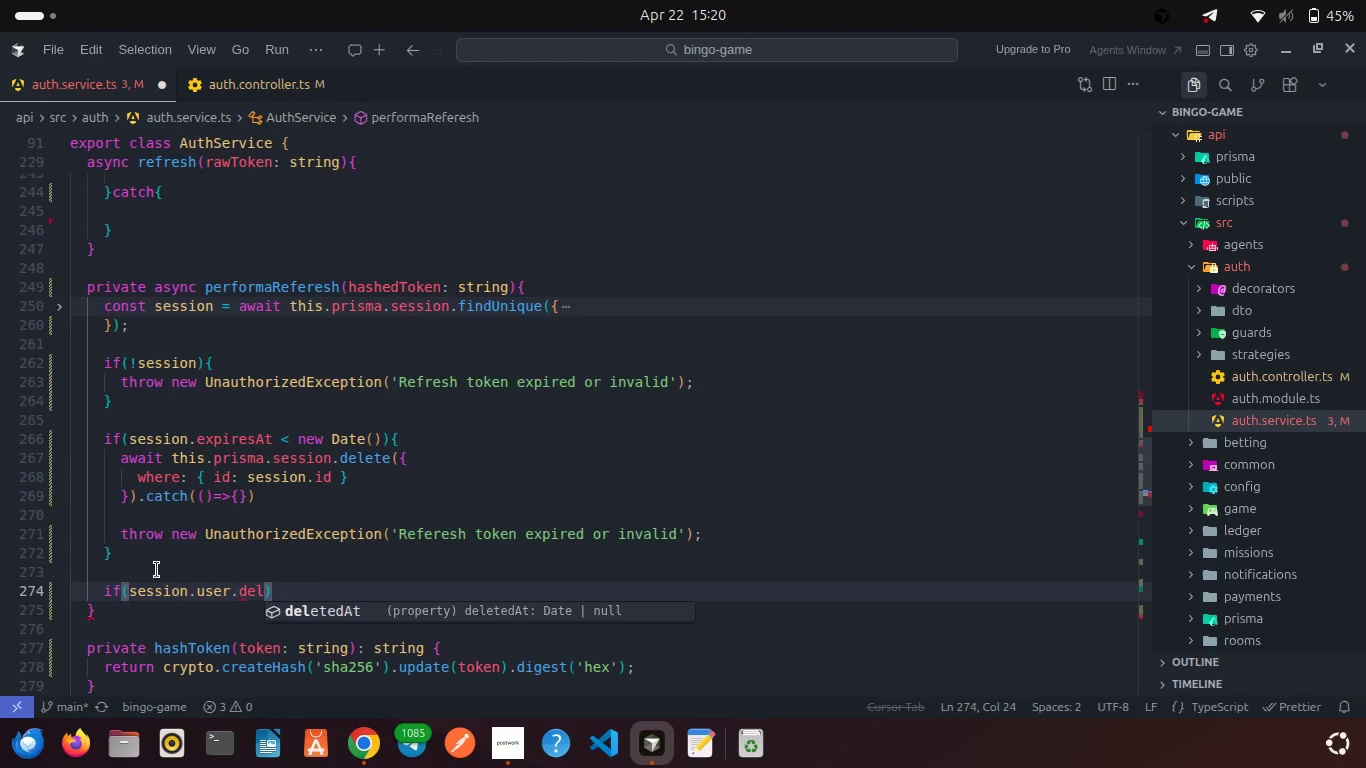 
key(Enter)
 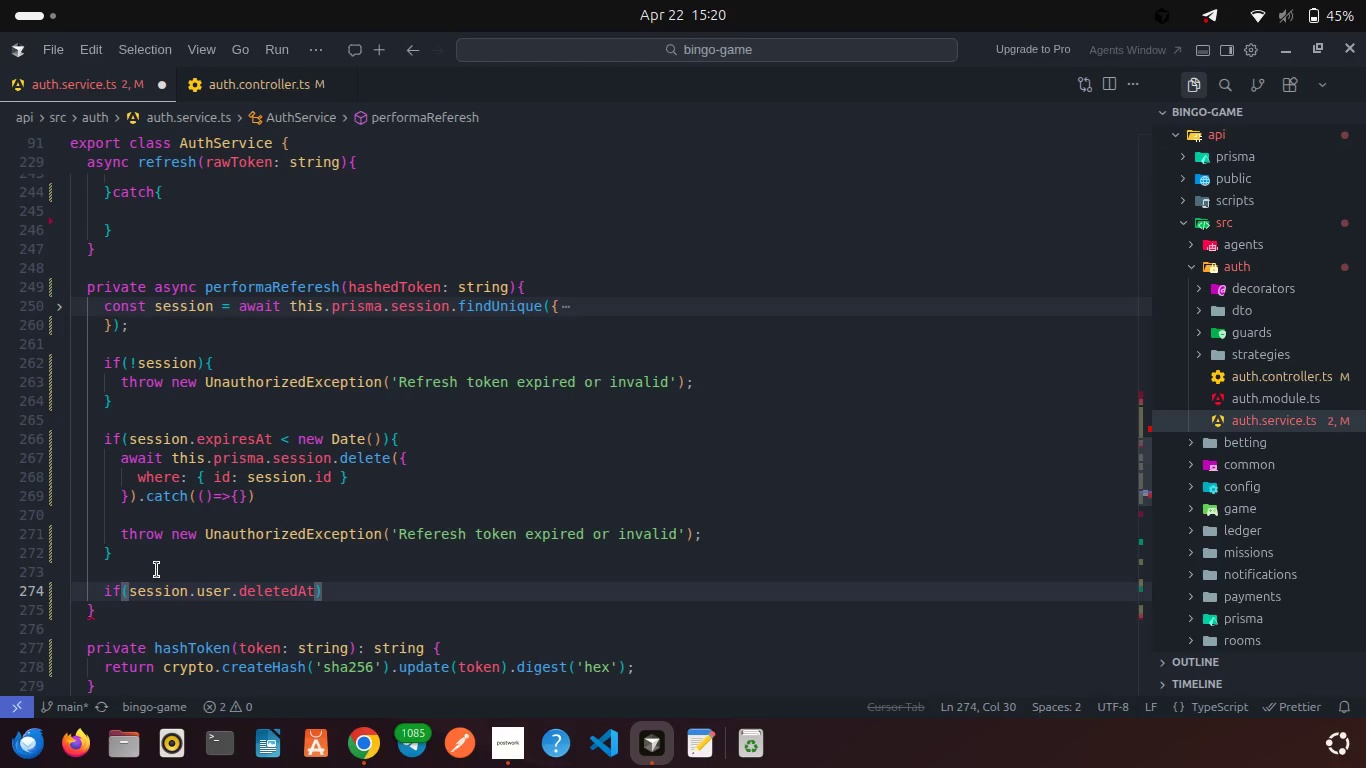 
type( !== nul)
 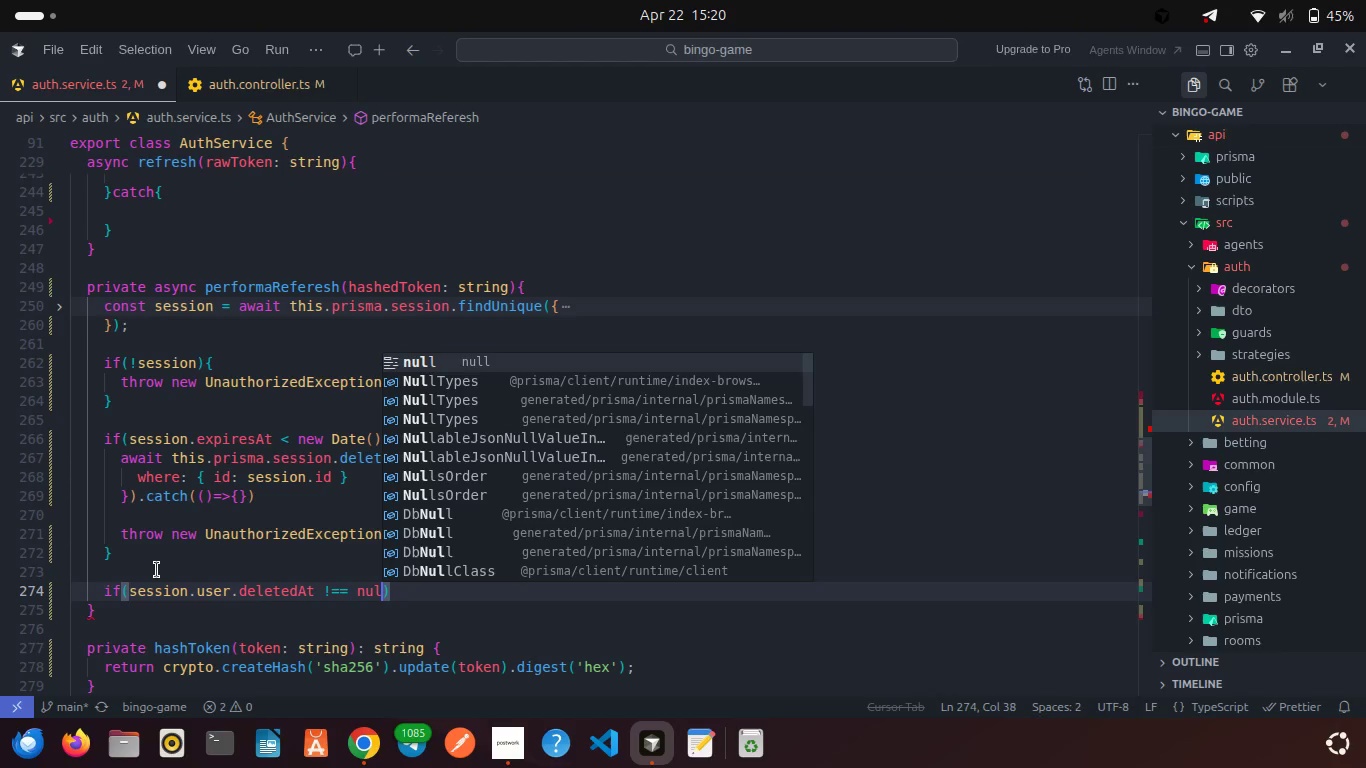 
key(ArrowRight)
 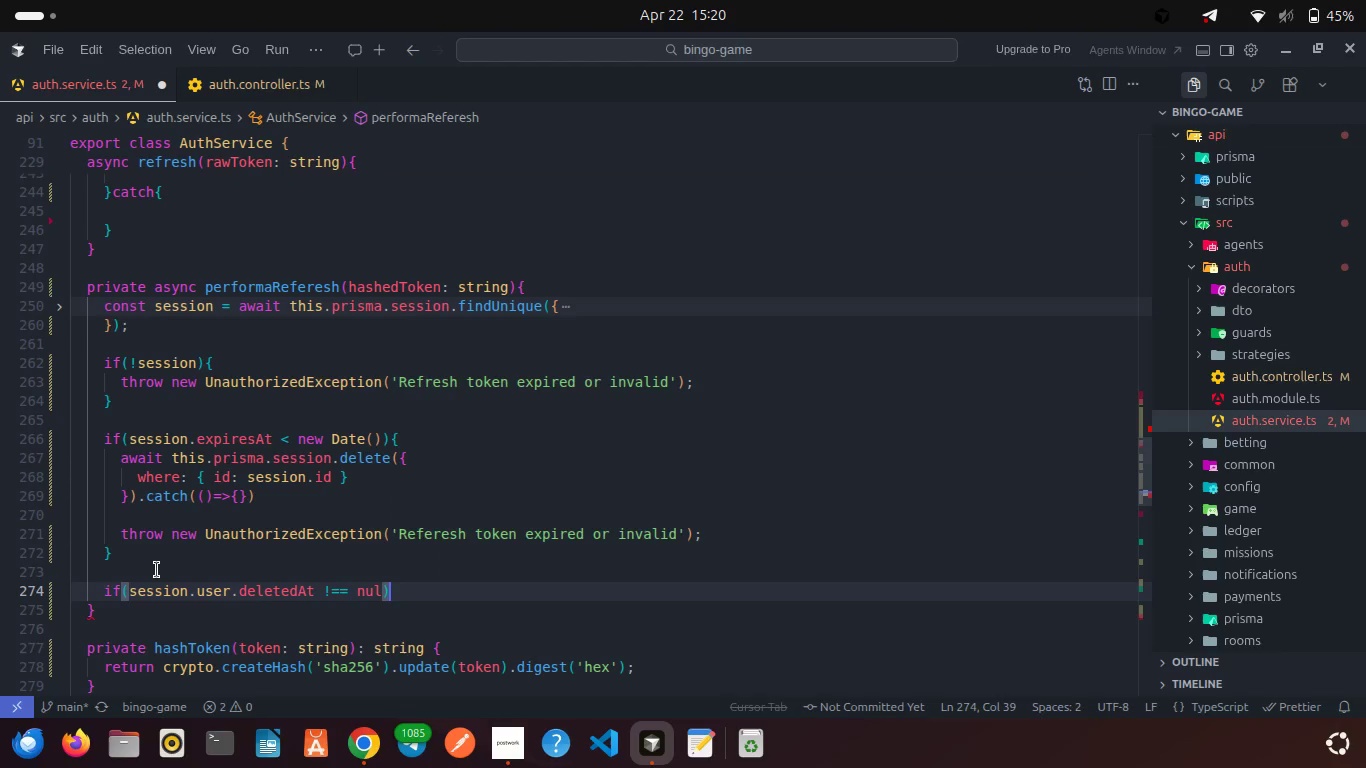 
key(Shift+ShiftRight)
 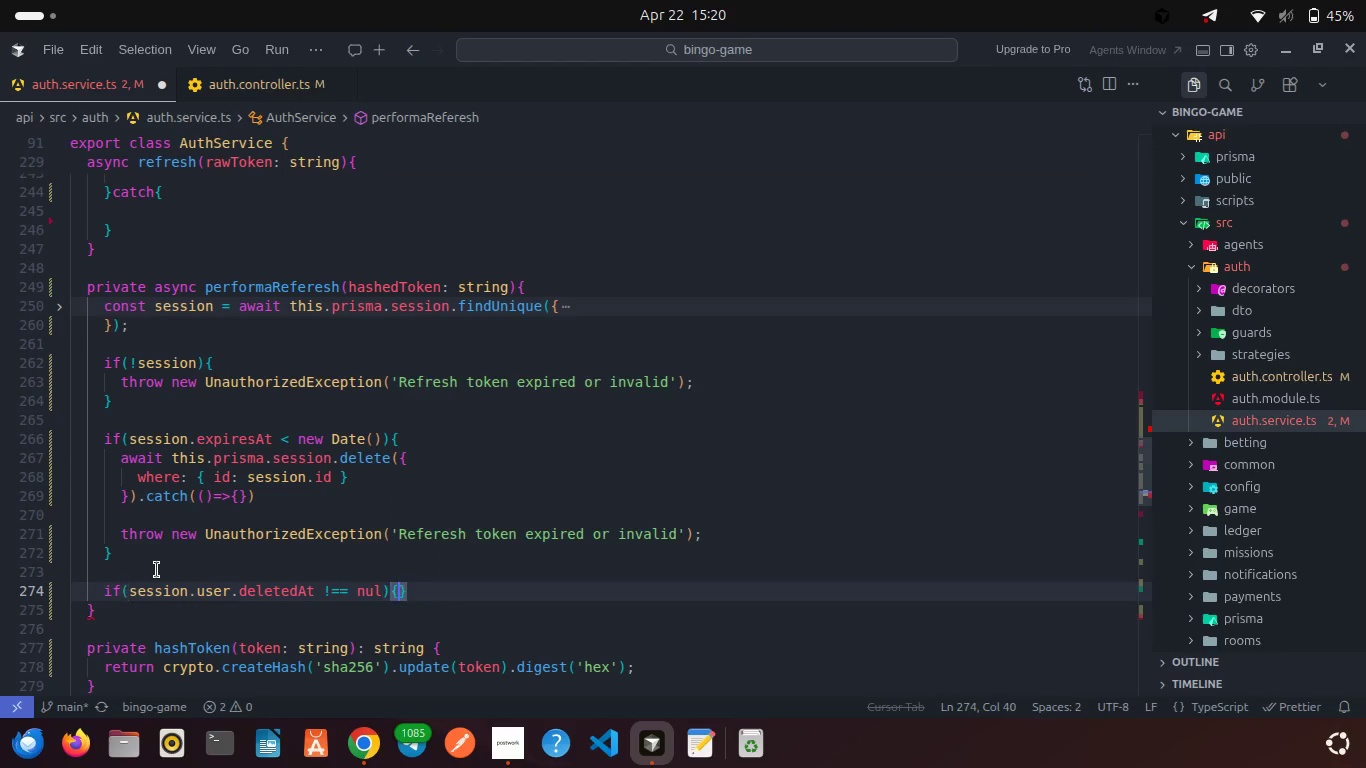 
key(Shift+BracketLeft)
 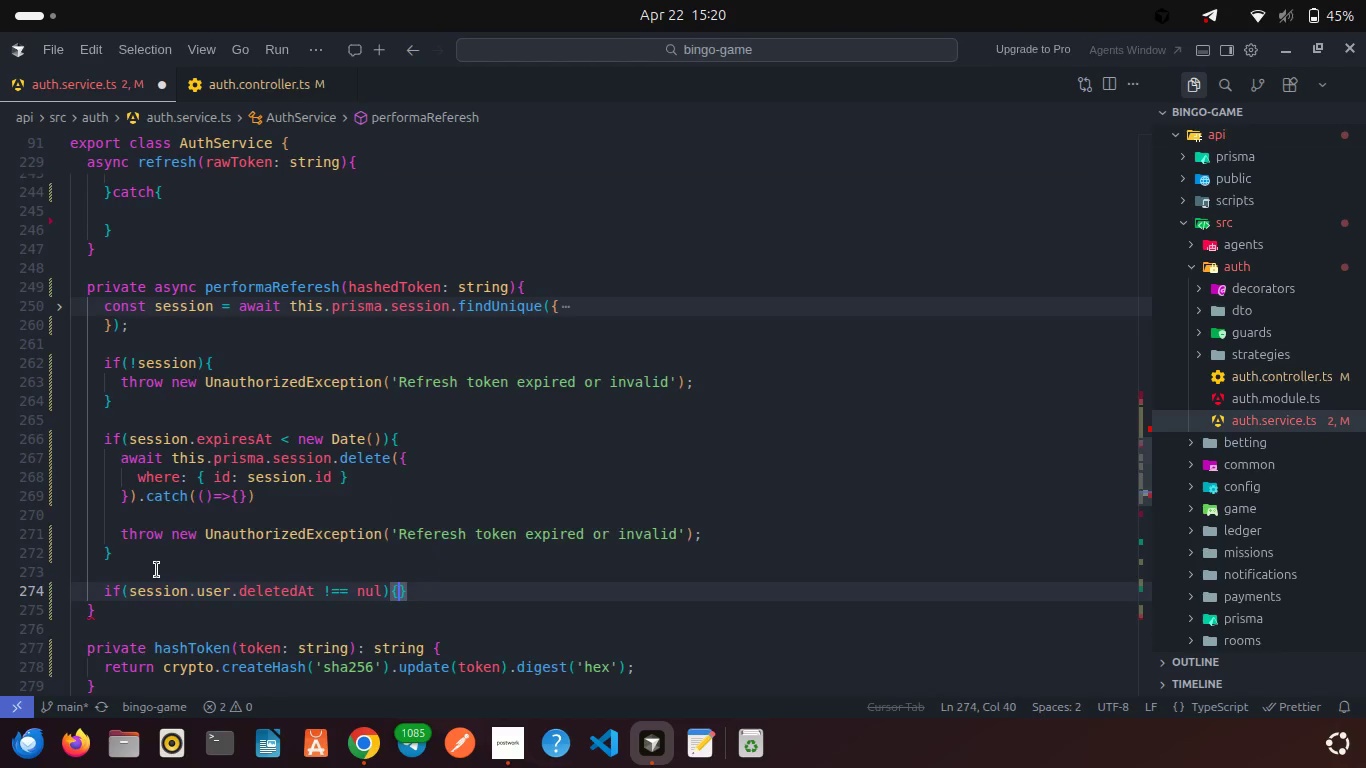 
key(Enter)
 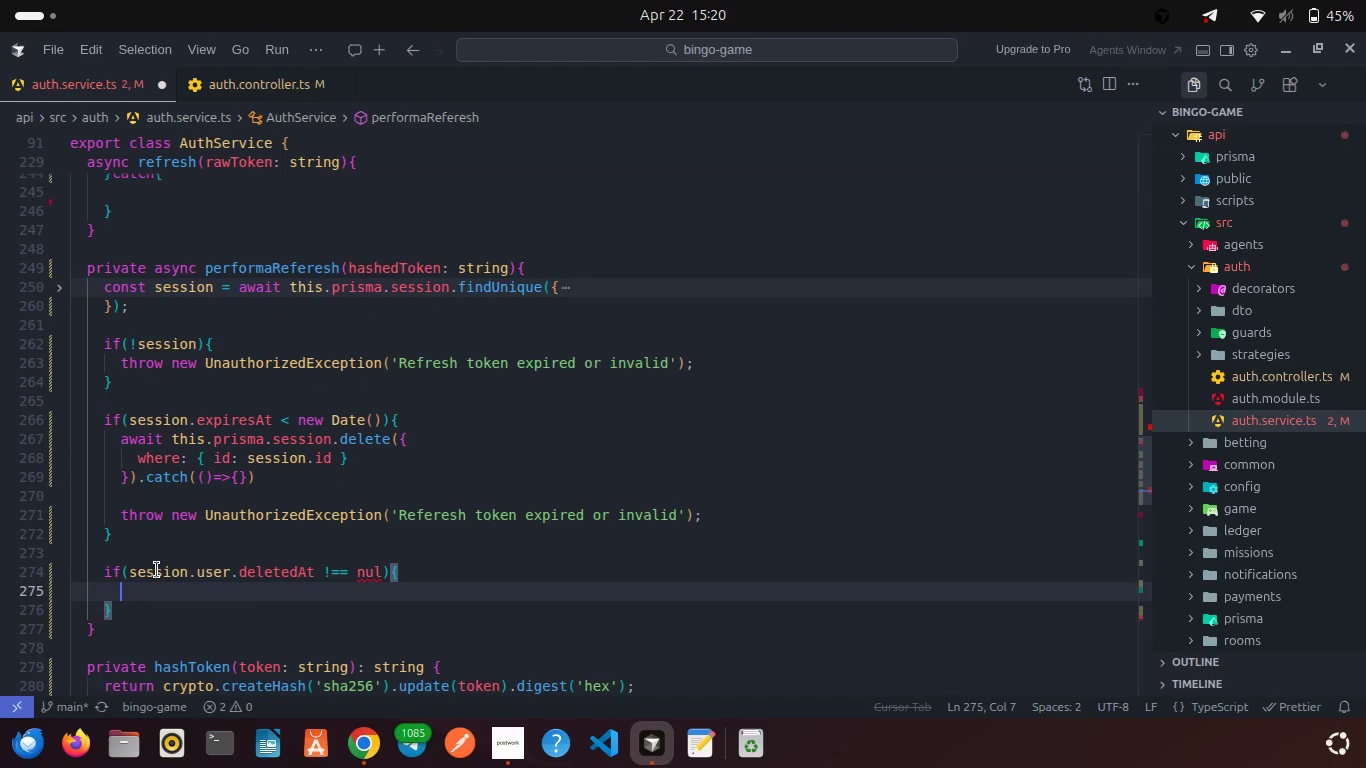 
type(awai)
 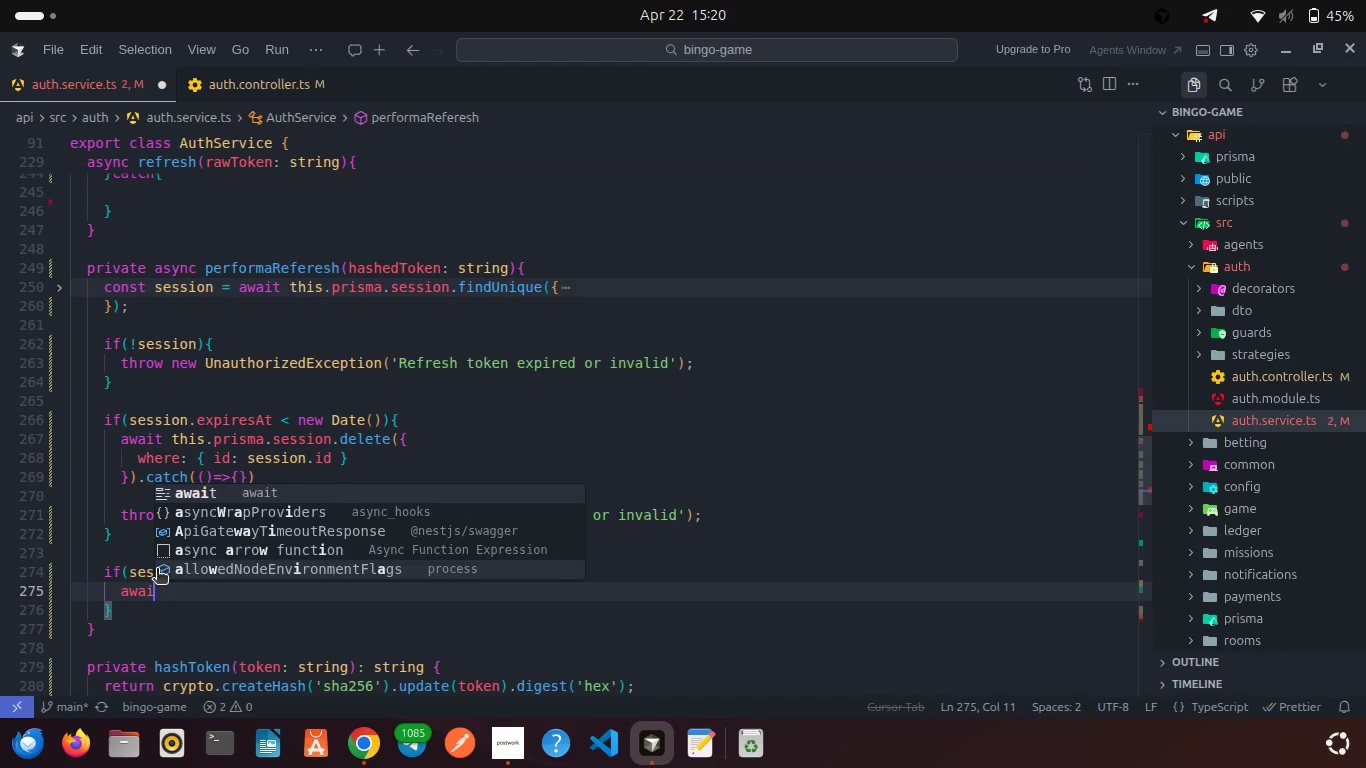 
key(Enter)
 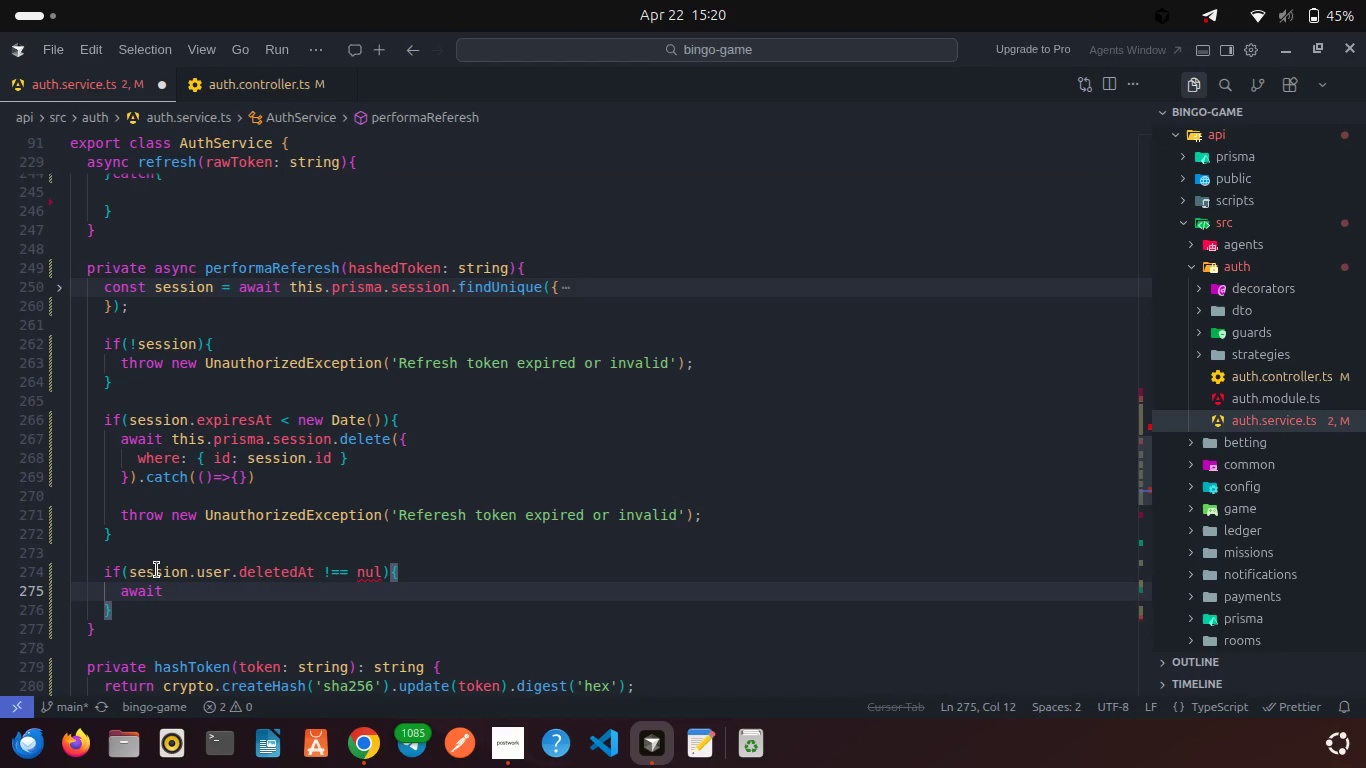 
type( this.pr)
 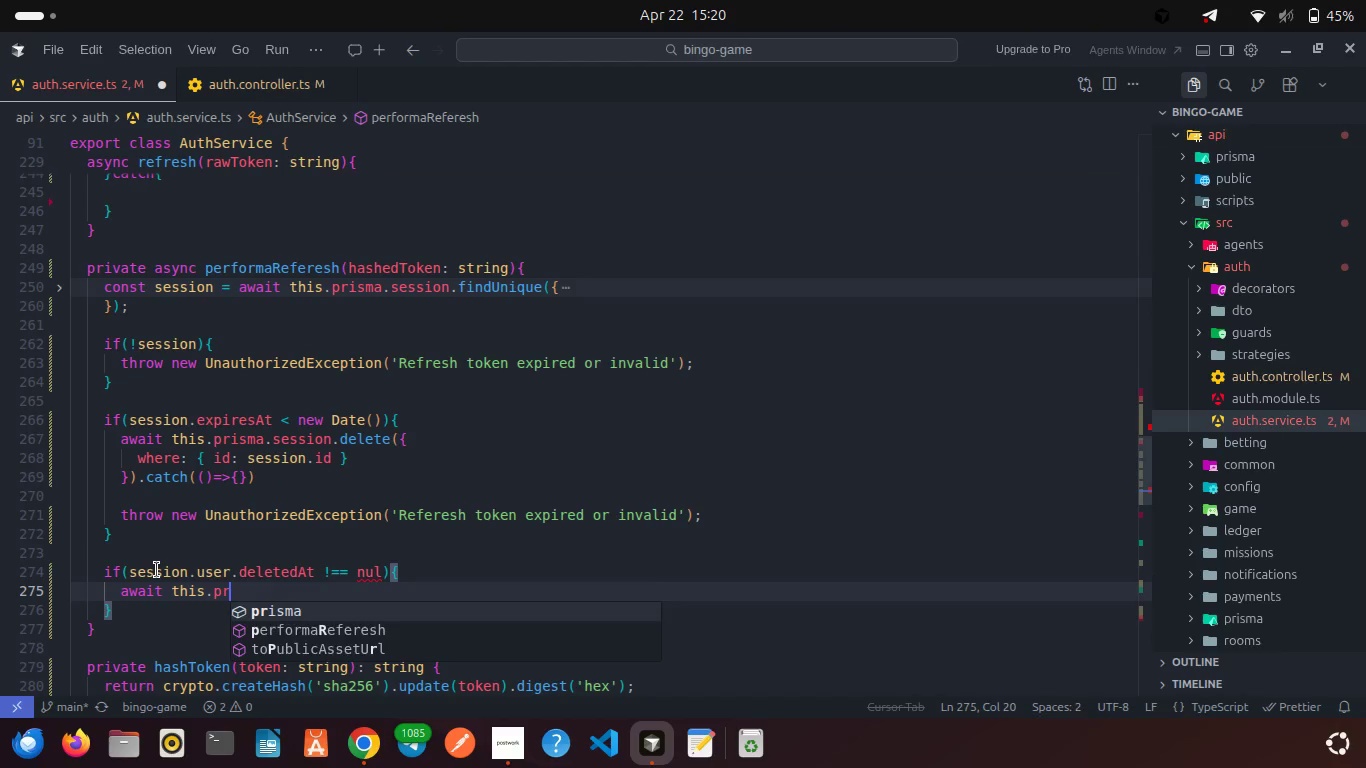 
key(Enter)
 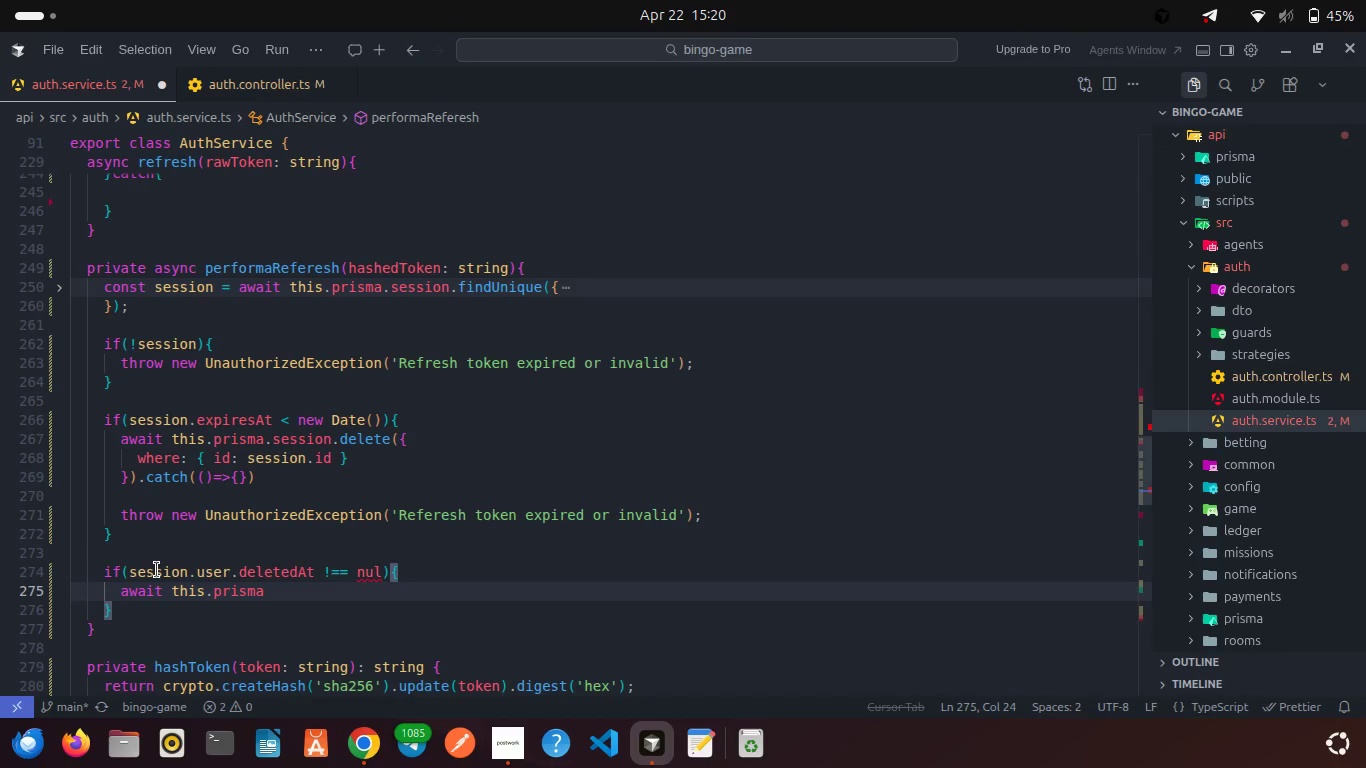 
type(.se)
 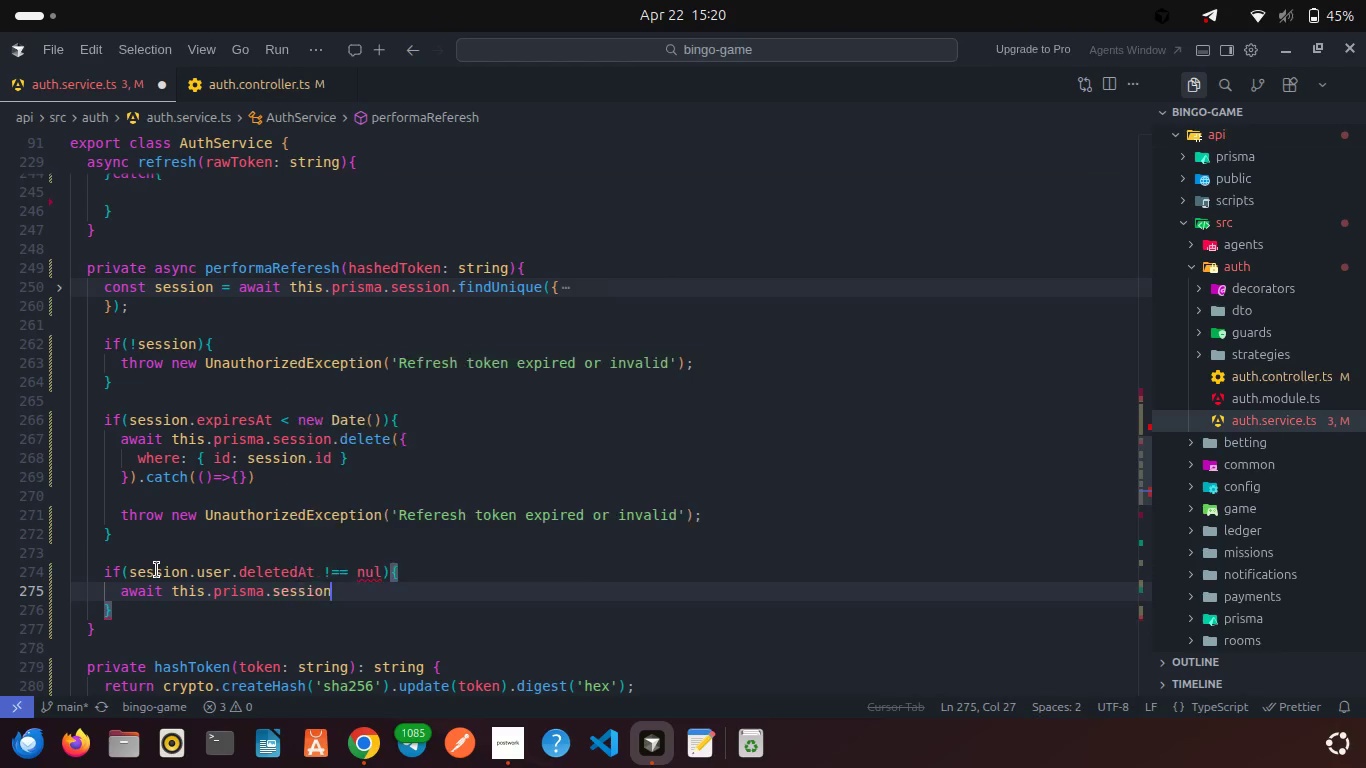 
key(Enter)
 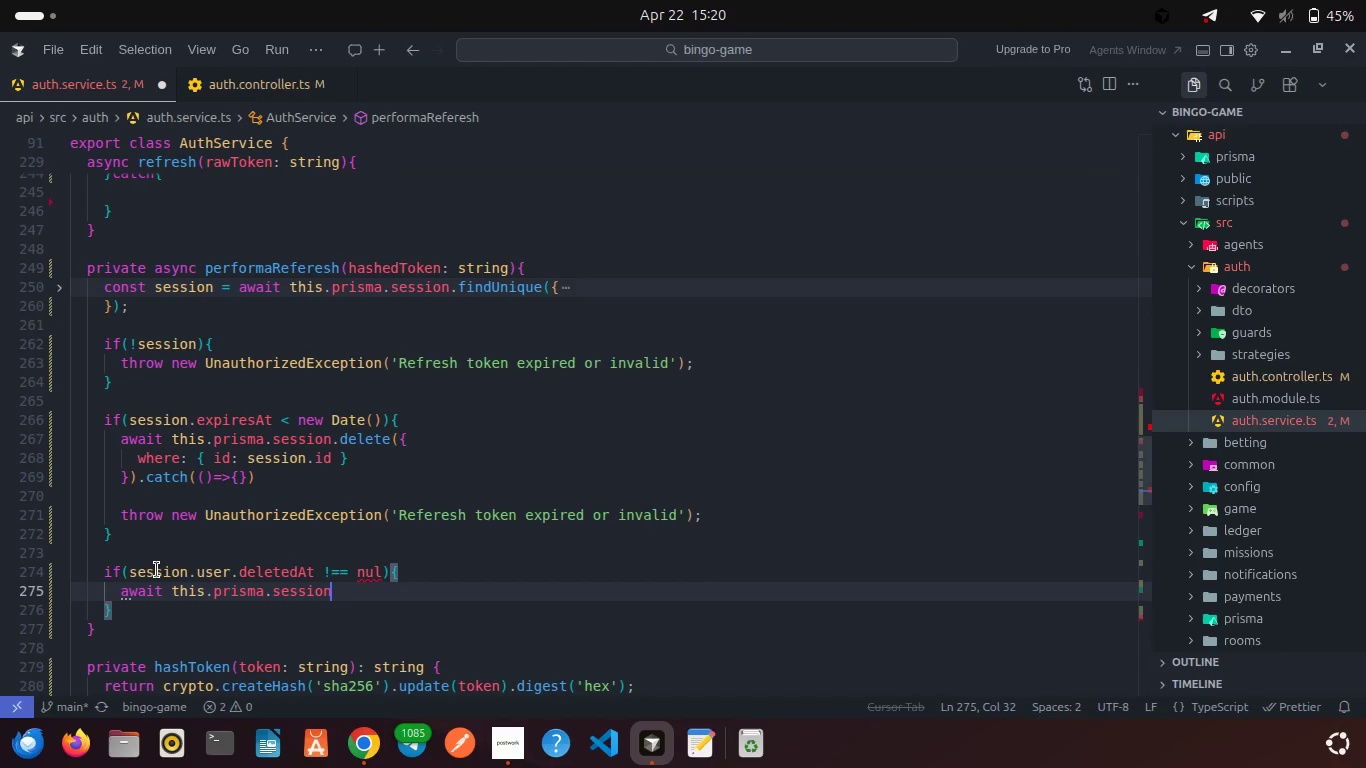 
type(.de)
 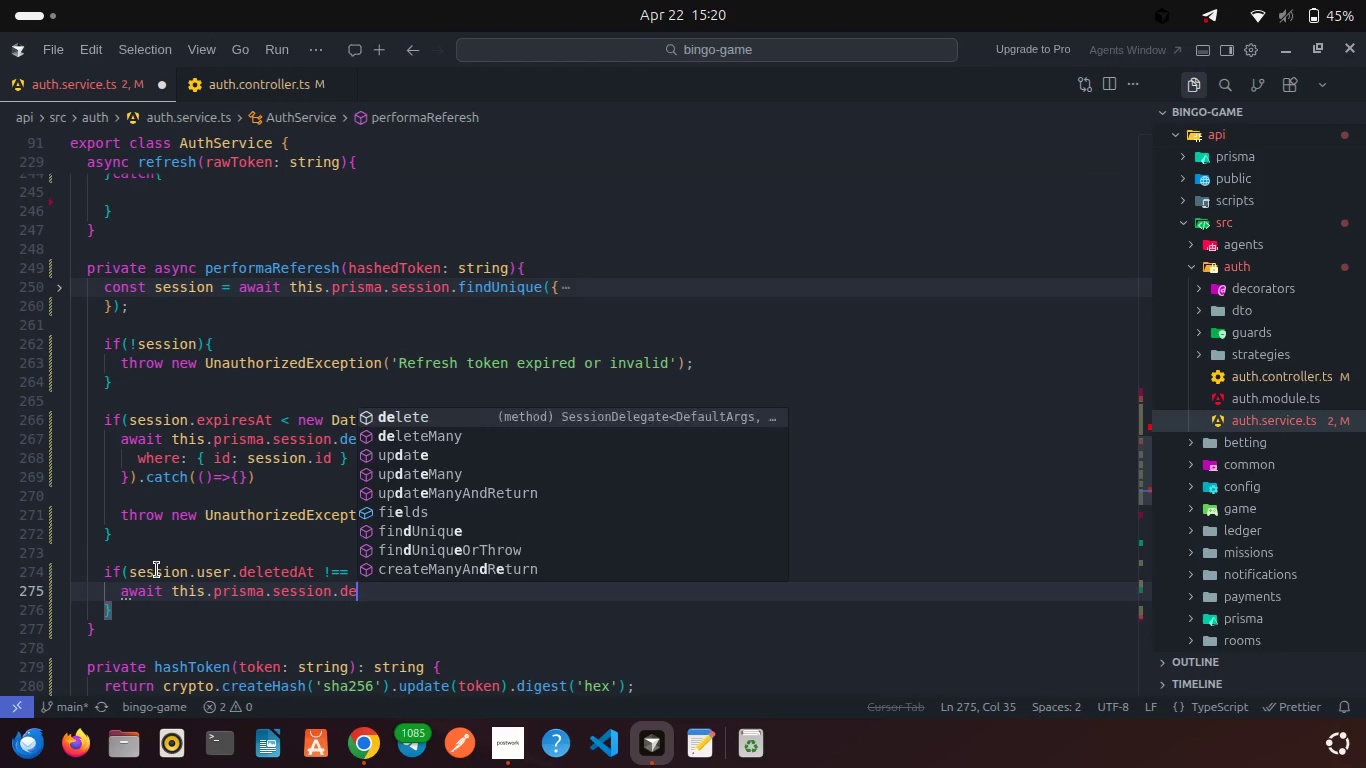 
key(Enter)
 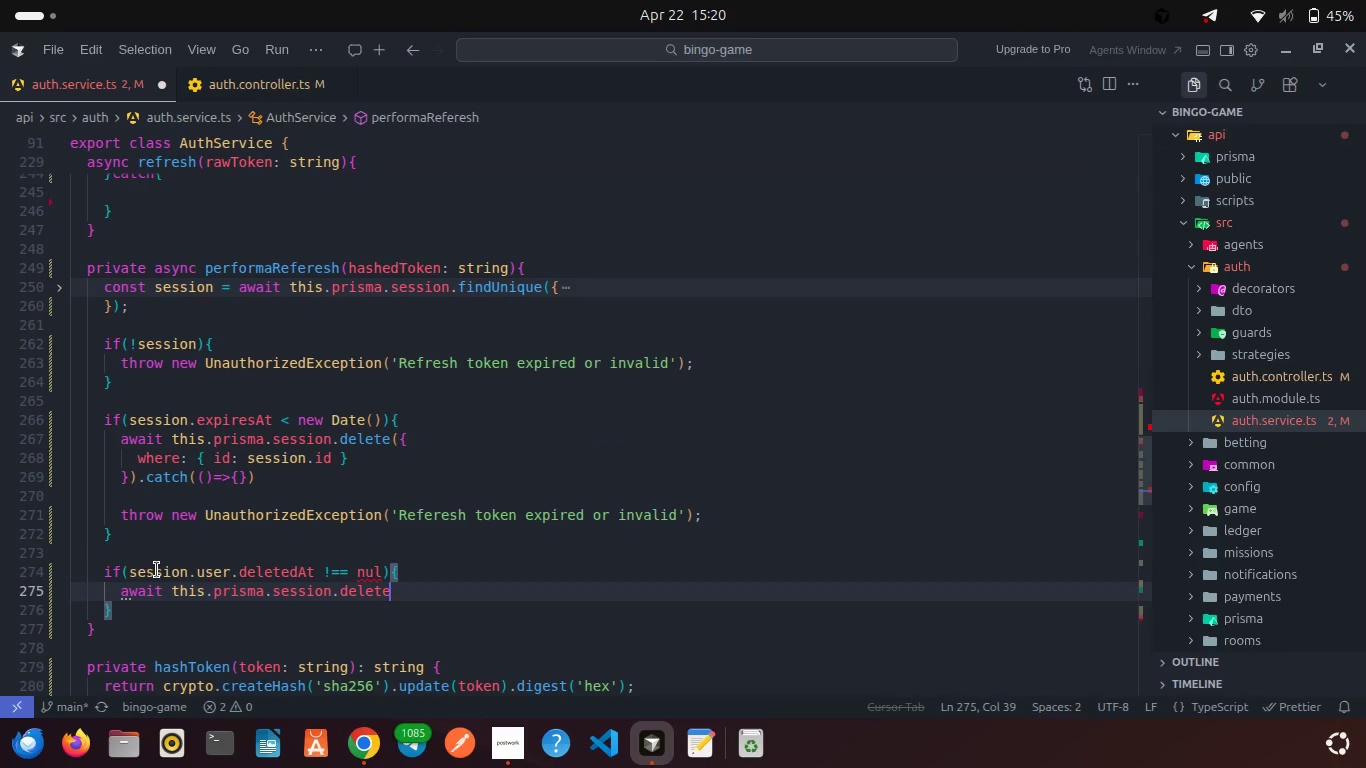 
key(Shift+ShiftLeft)
 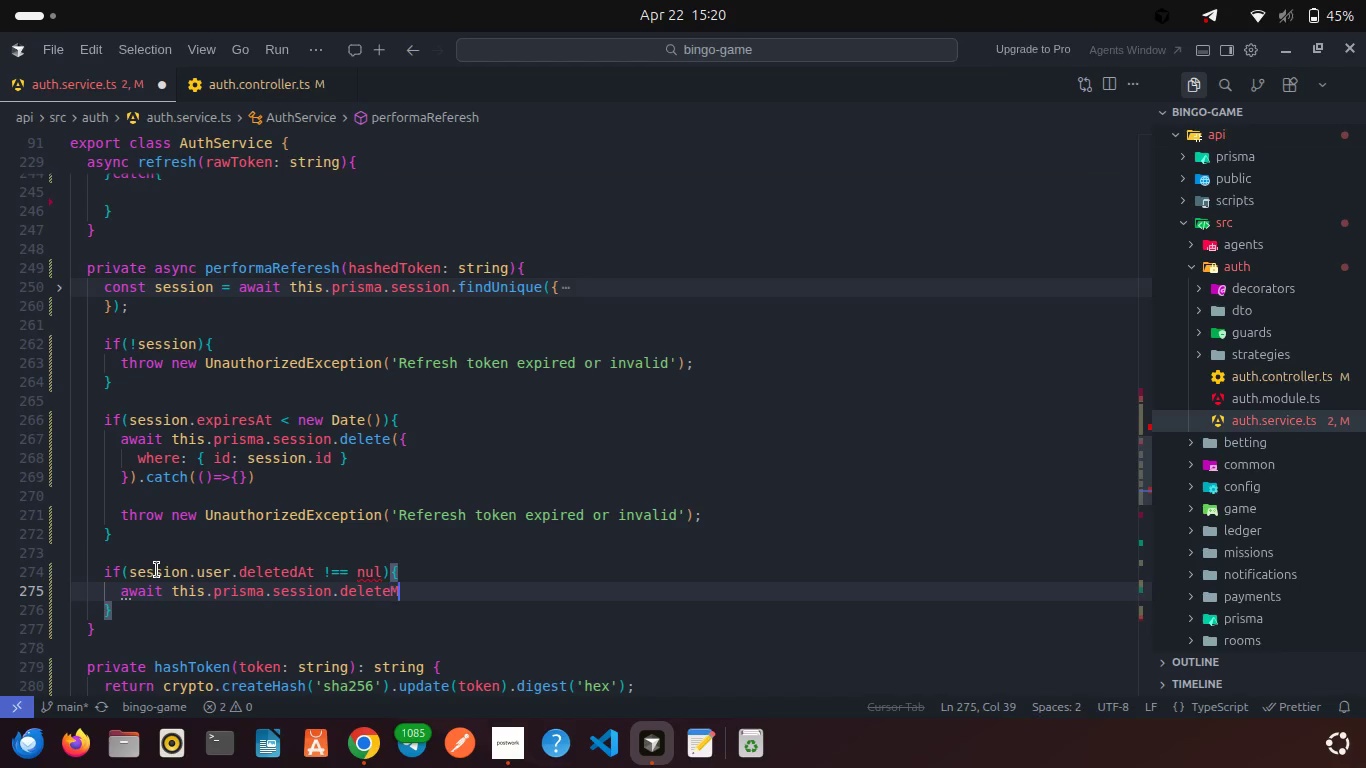 
key(Shift+M)
 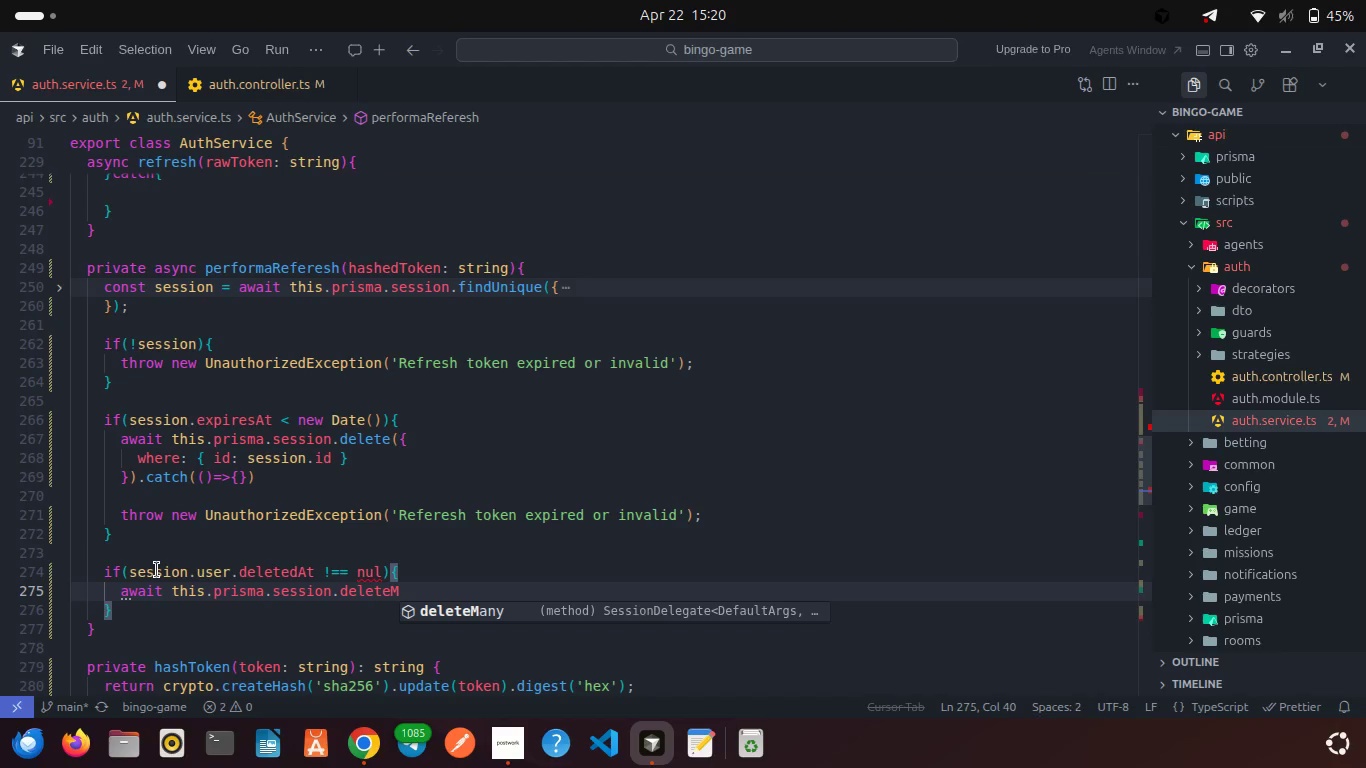 
key(Enter)
 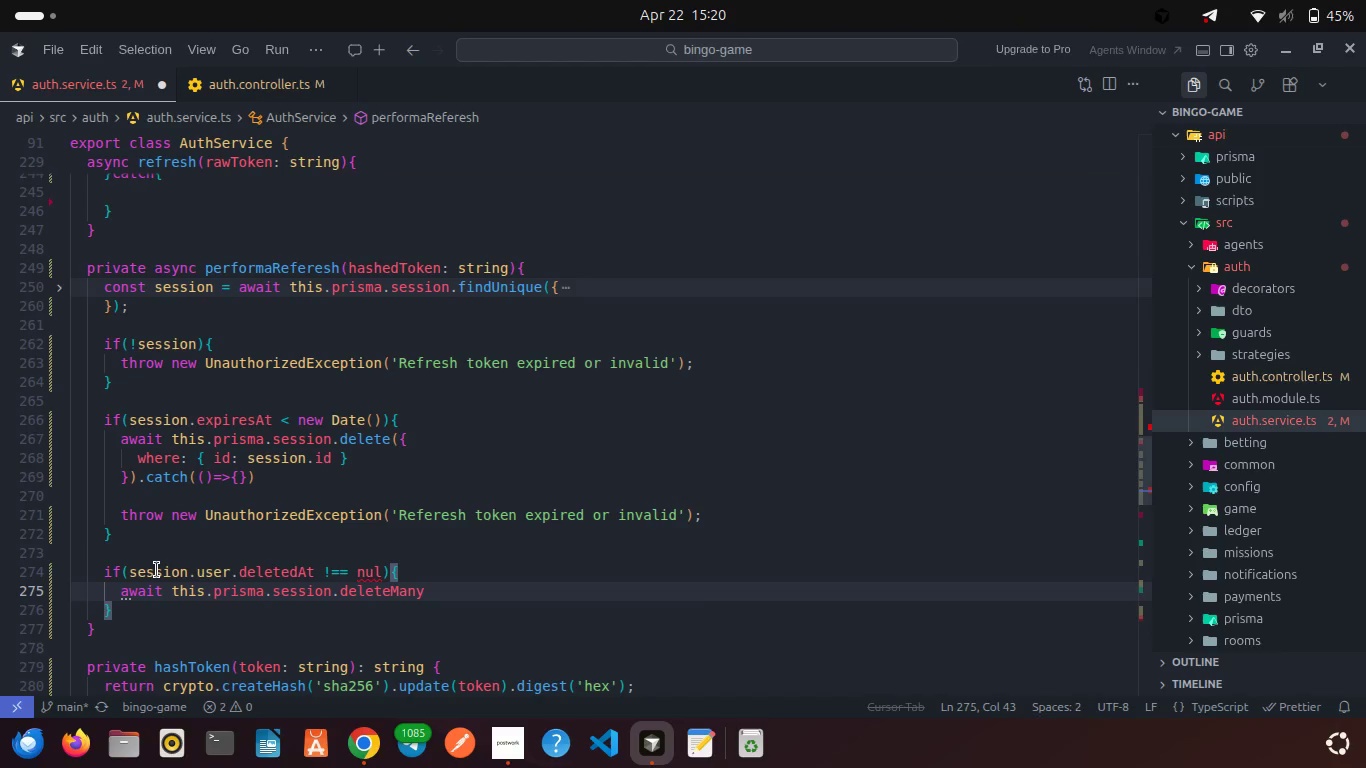 
key(Shift+9)
 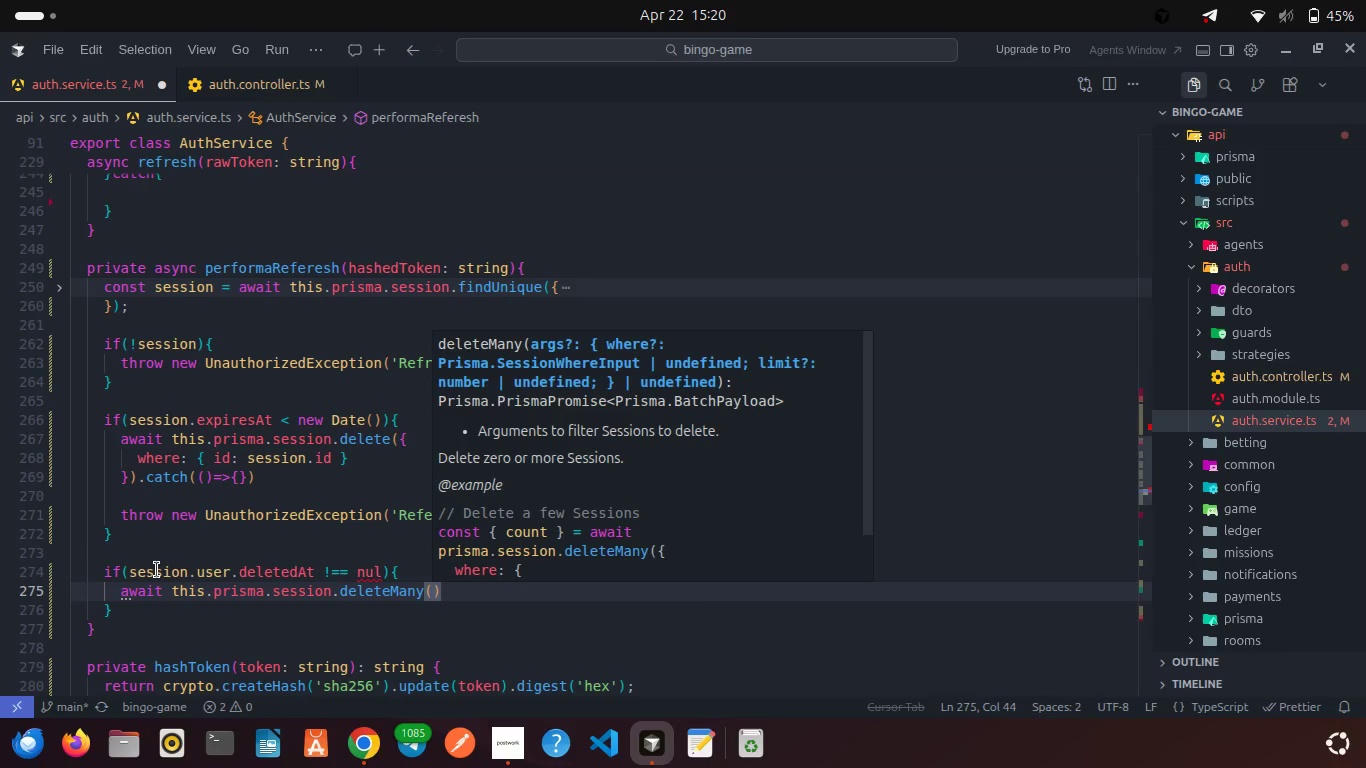 
key(Shift+ShiftRight)
 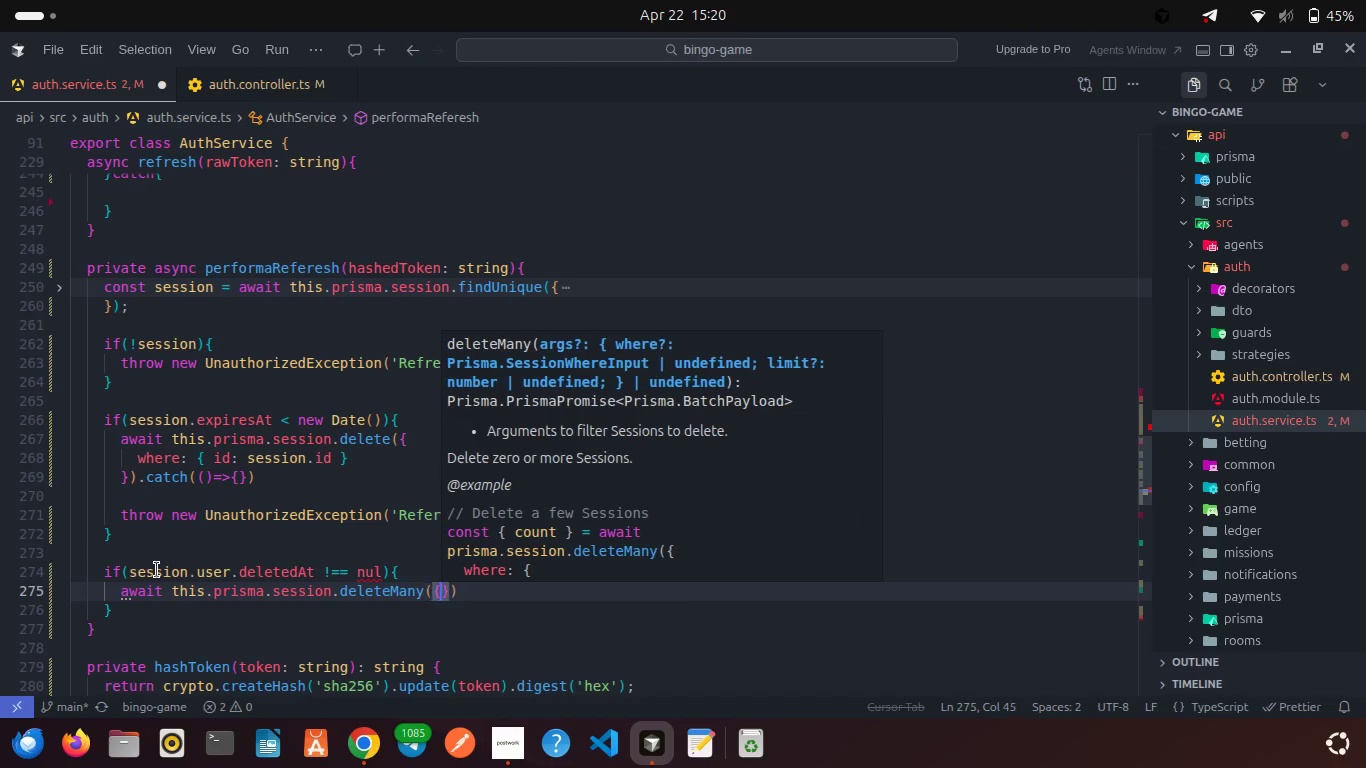 
key(Shift+BracketLeft)
 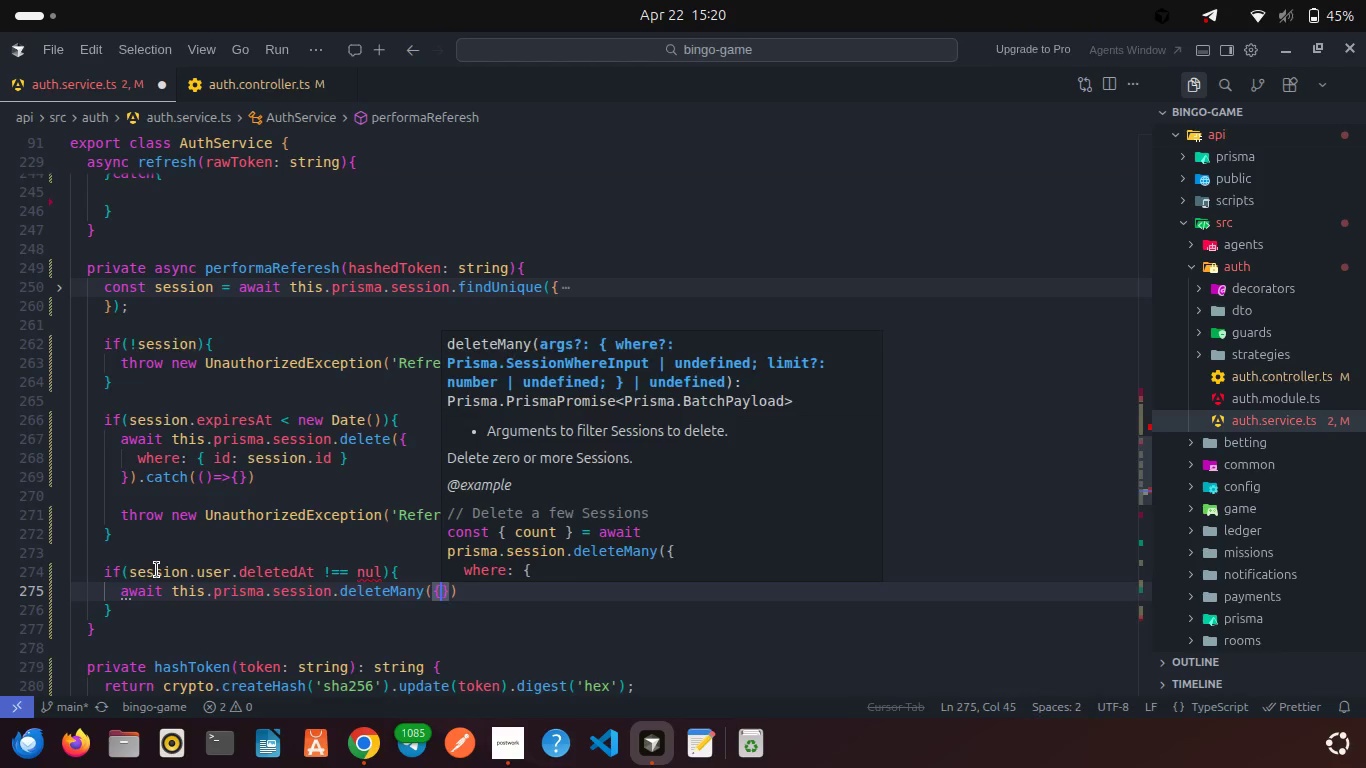 
key(Enter)
 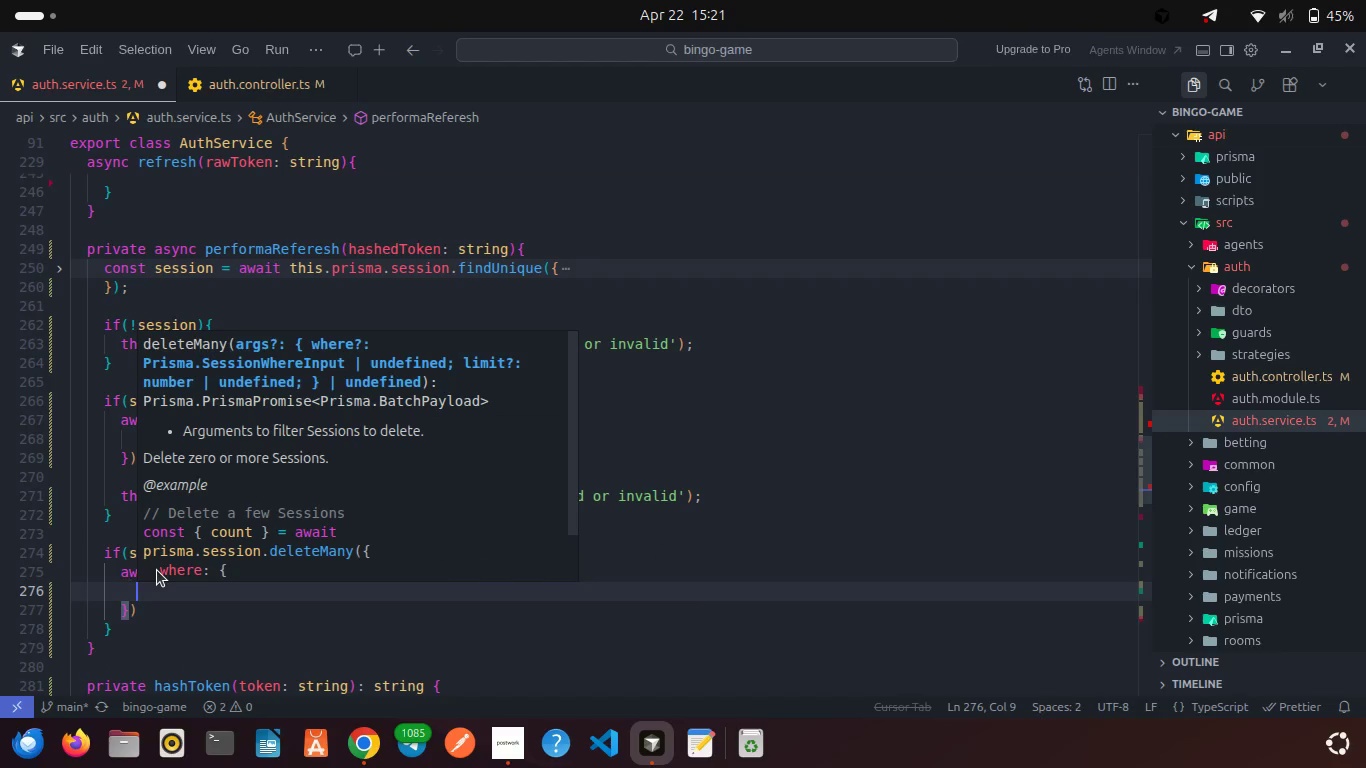 
type(whe)
 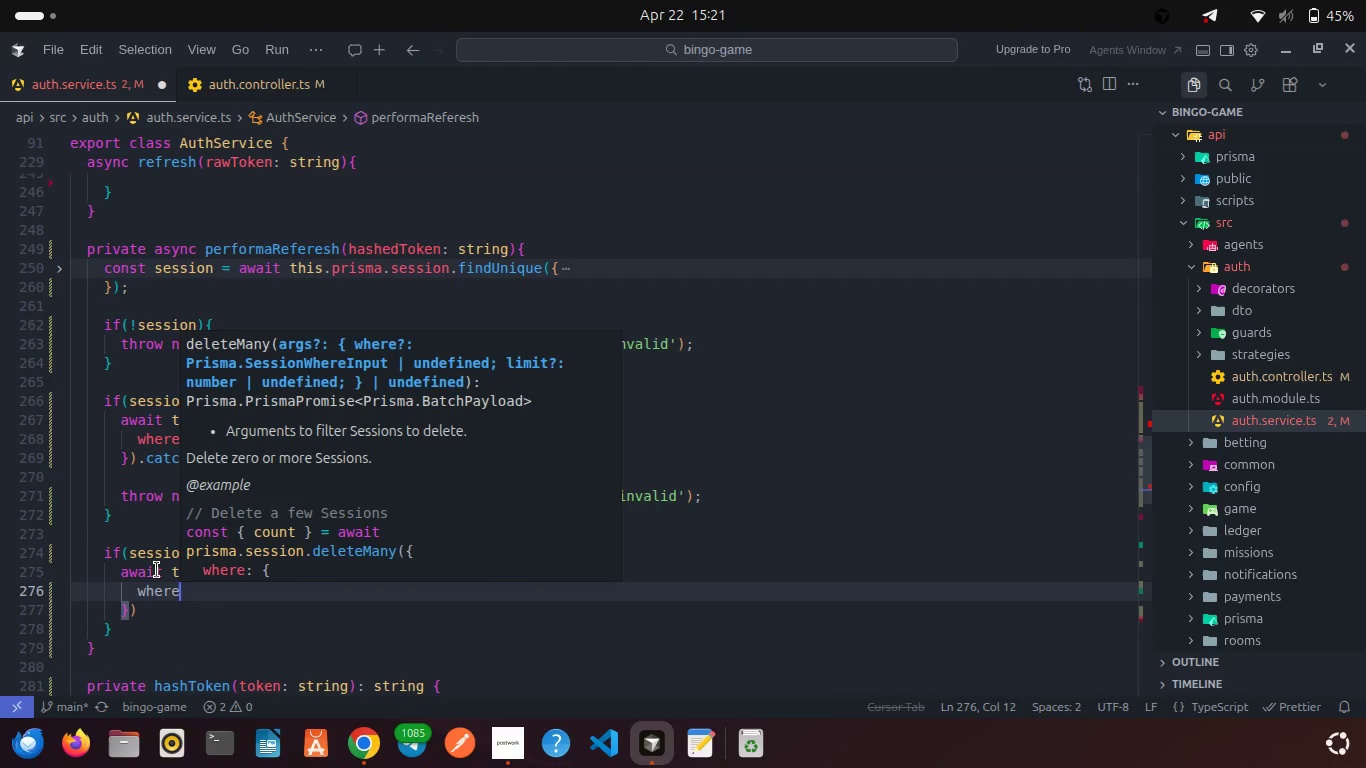 
key(Enter)
 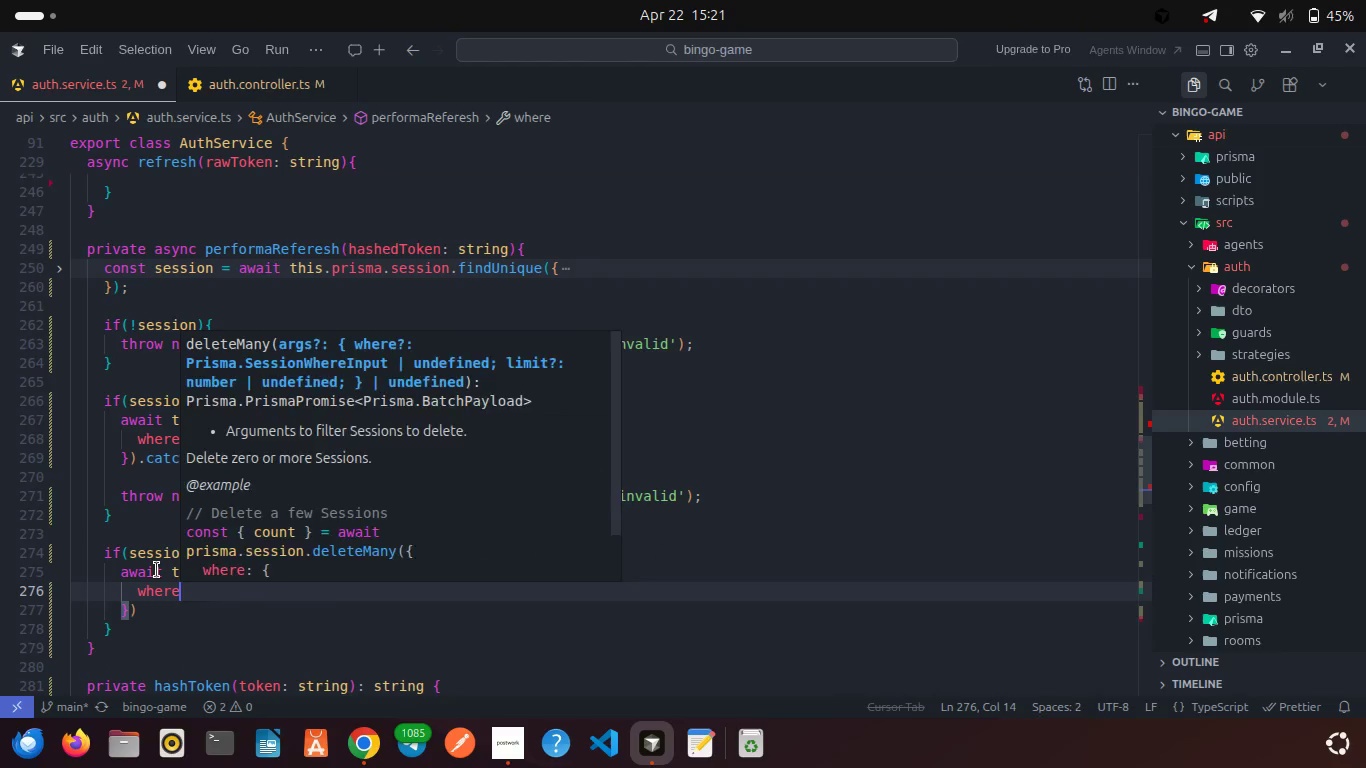 
type(: { user)
 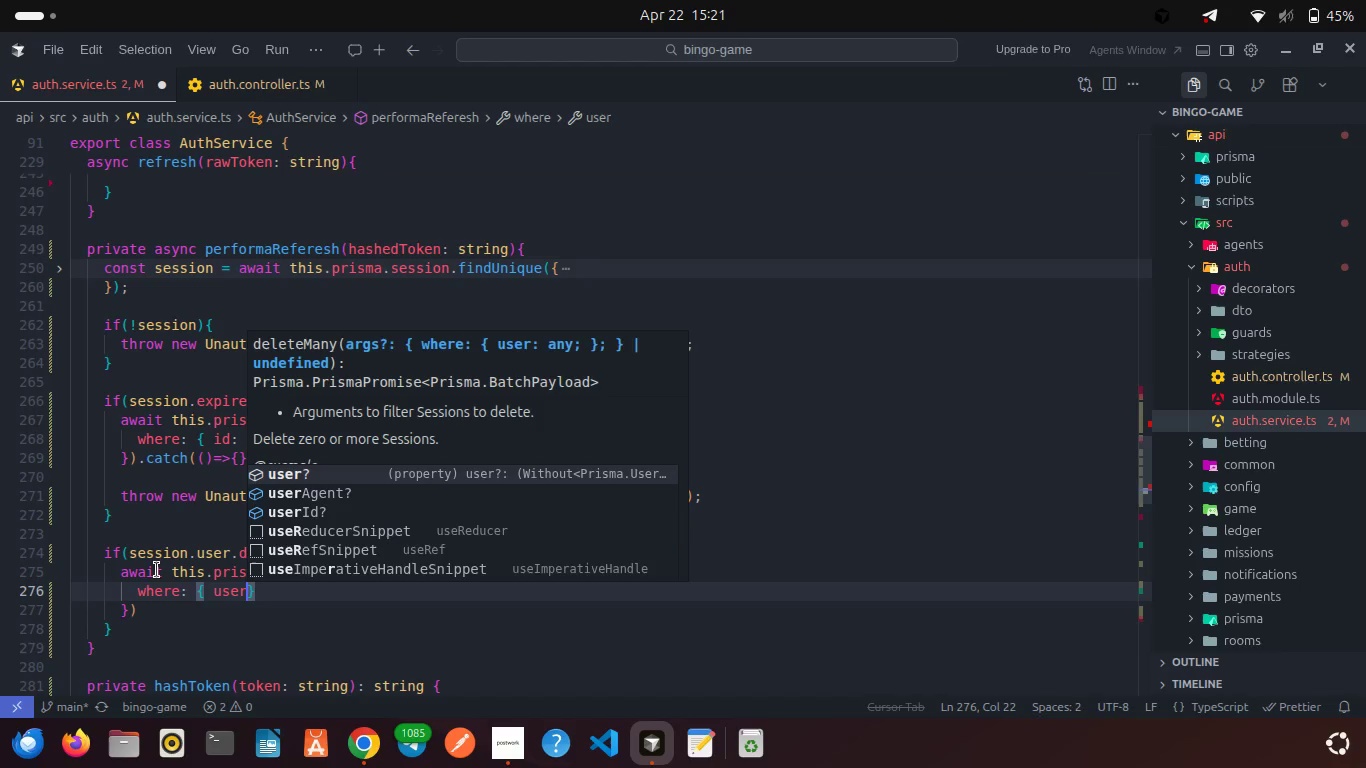 
key(ArrowDown)
 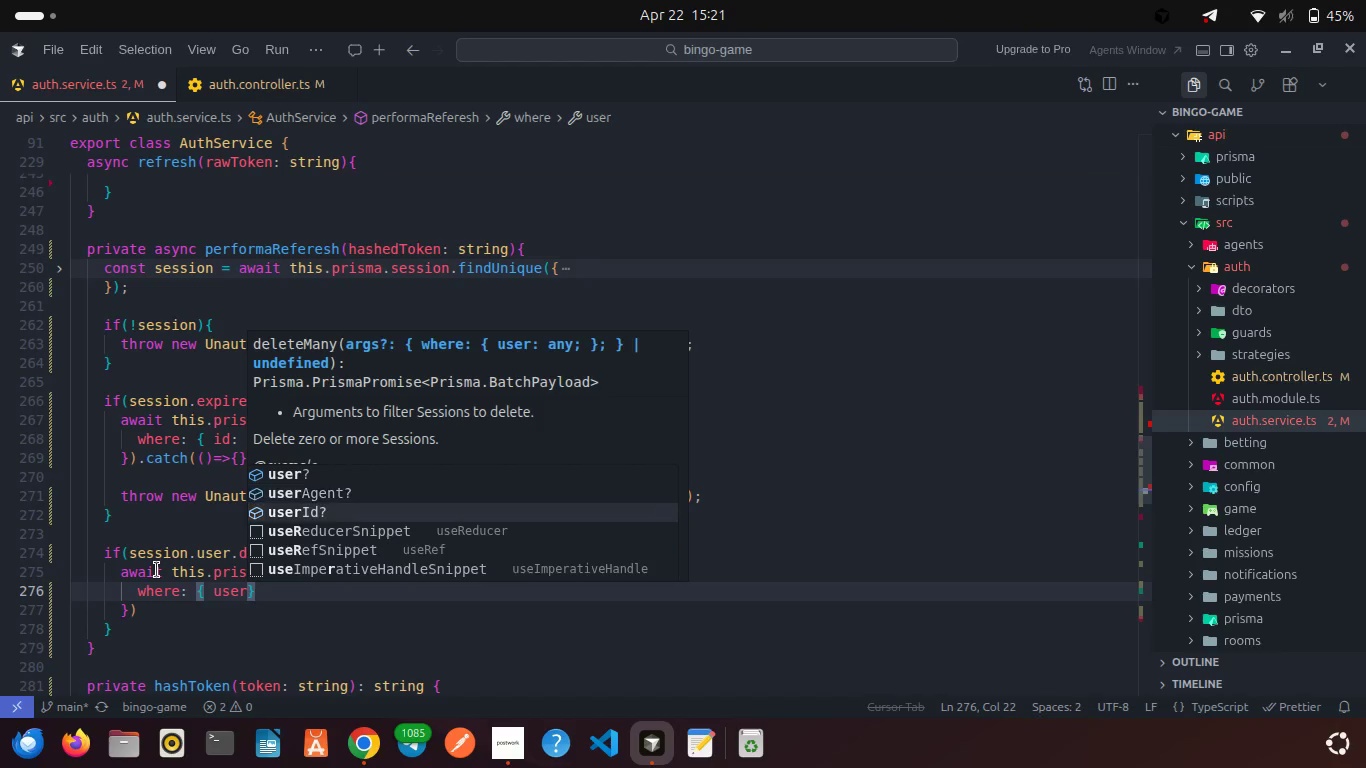 
key(ArrowDown)
 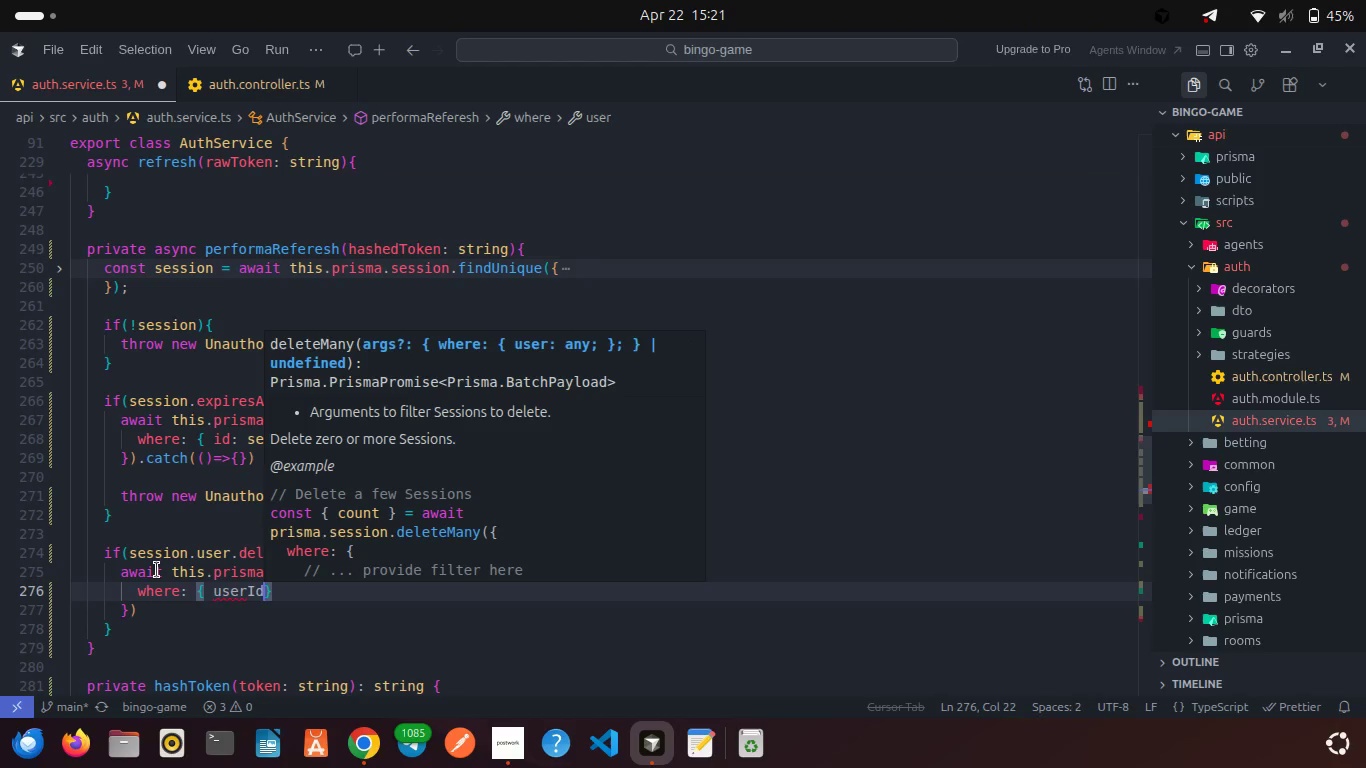 
key(Enter)
 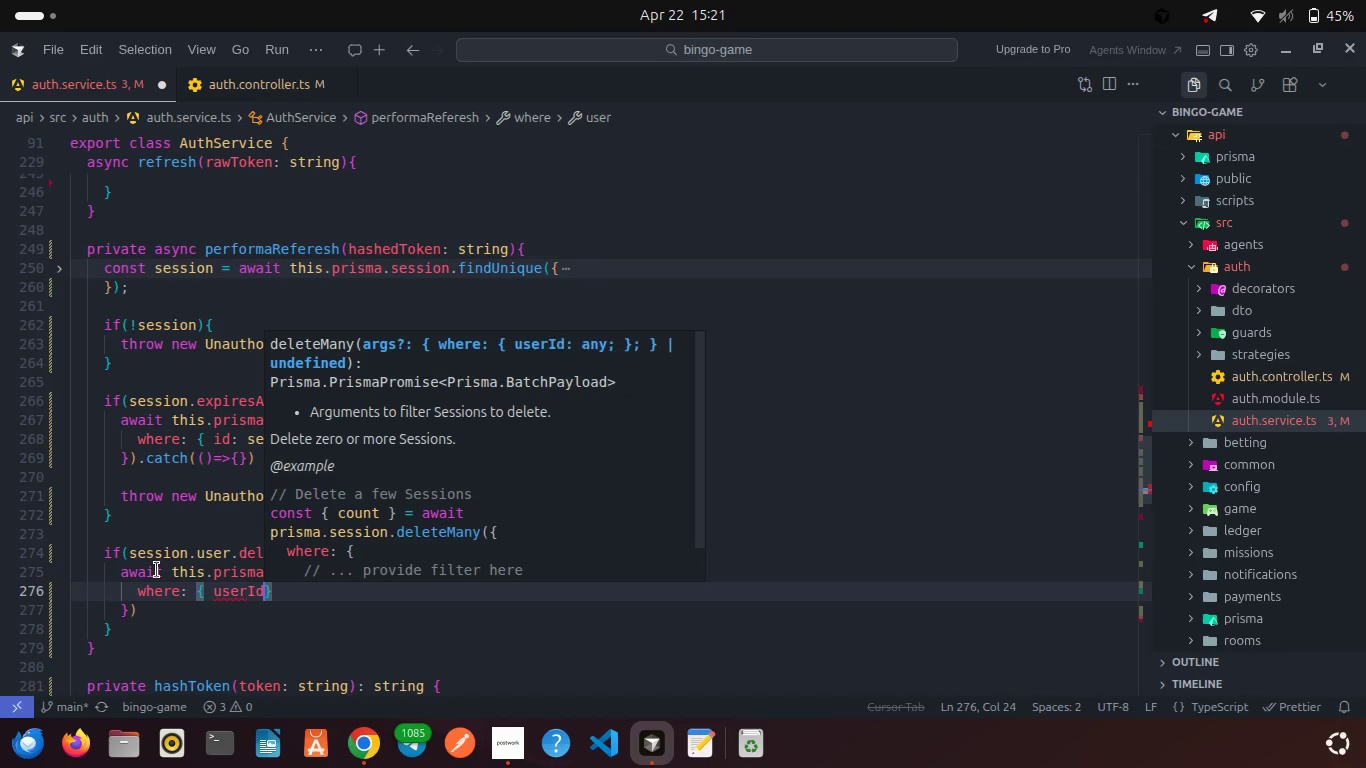 
type(: sess)
 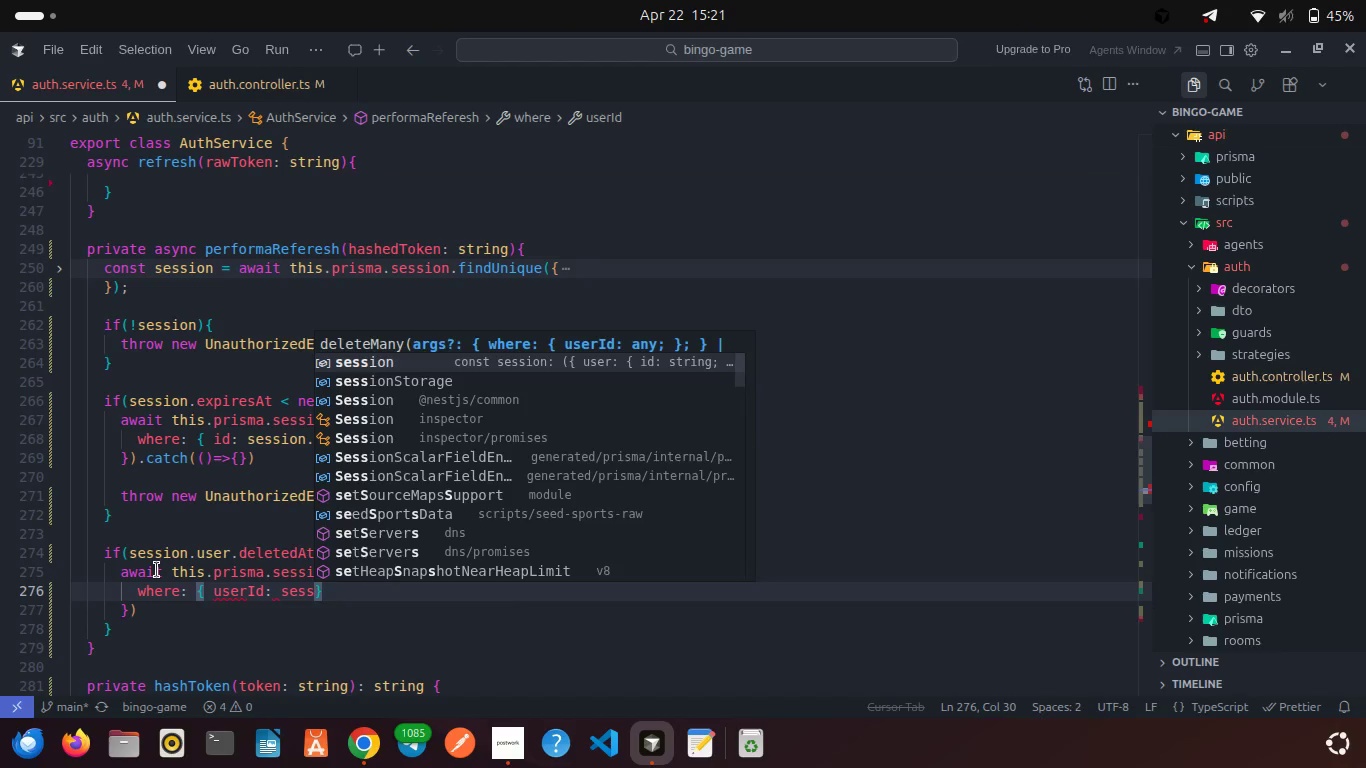 
key(Enter)
 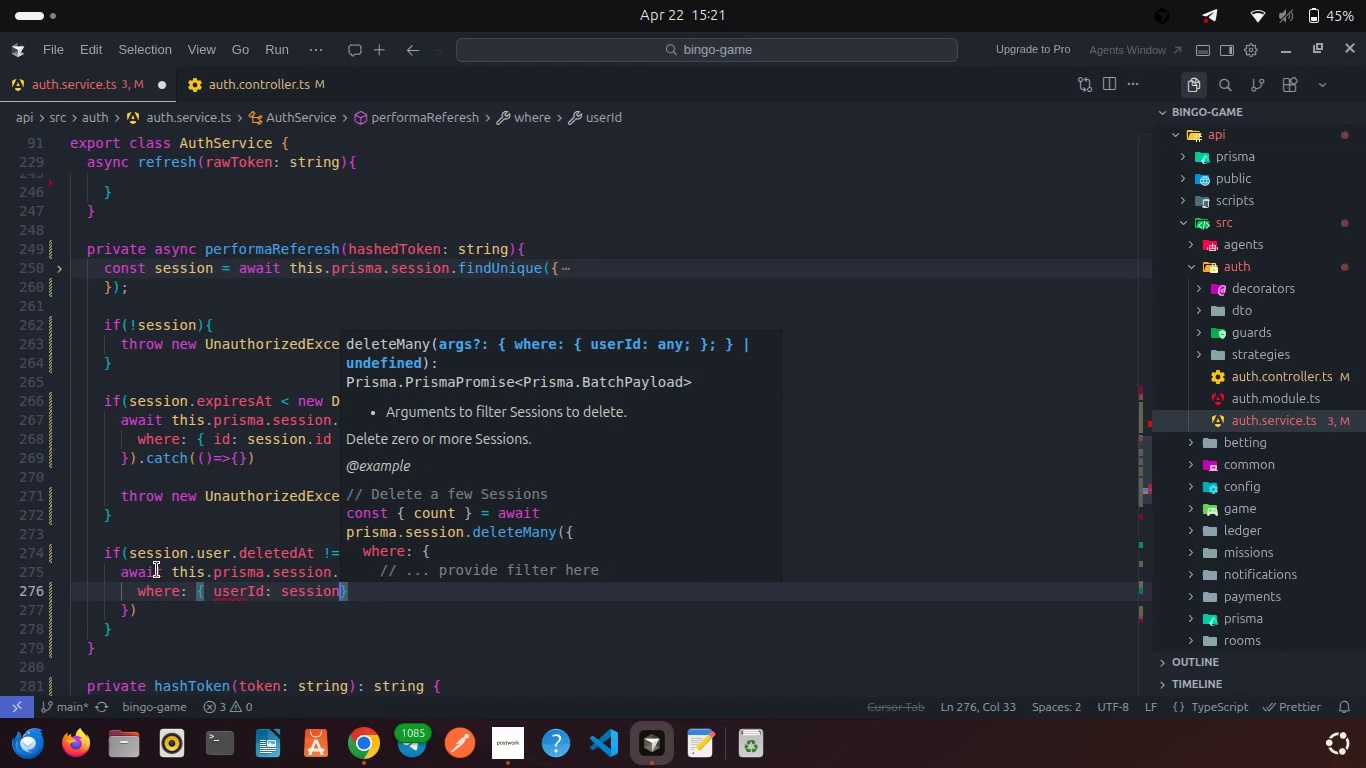 
type(.us)
 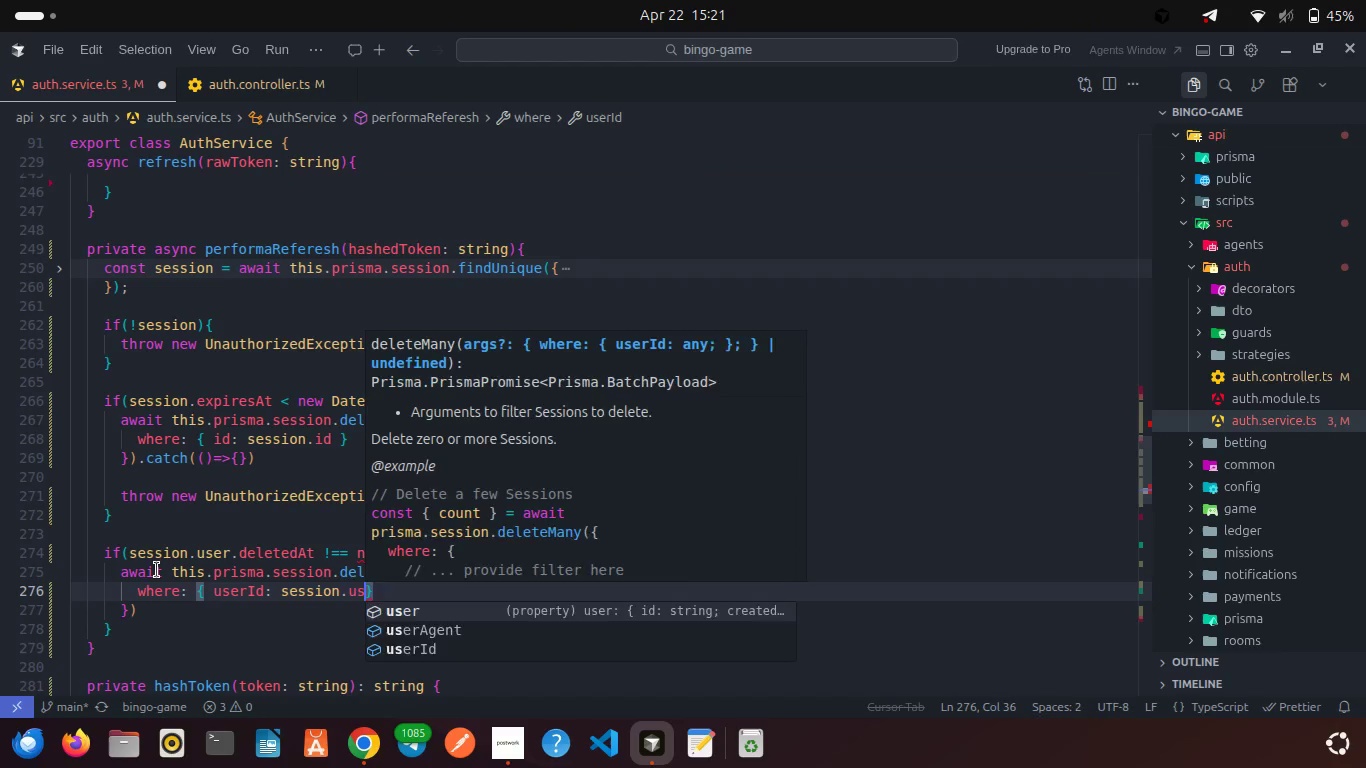 
key(Enter)
 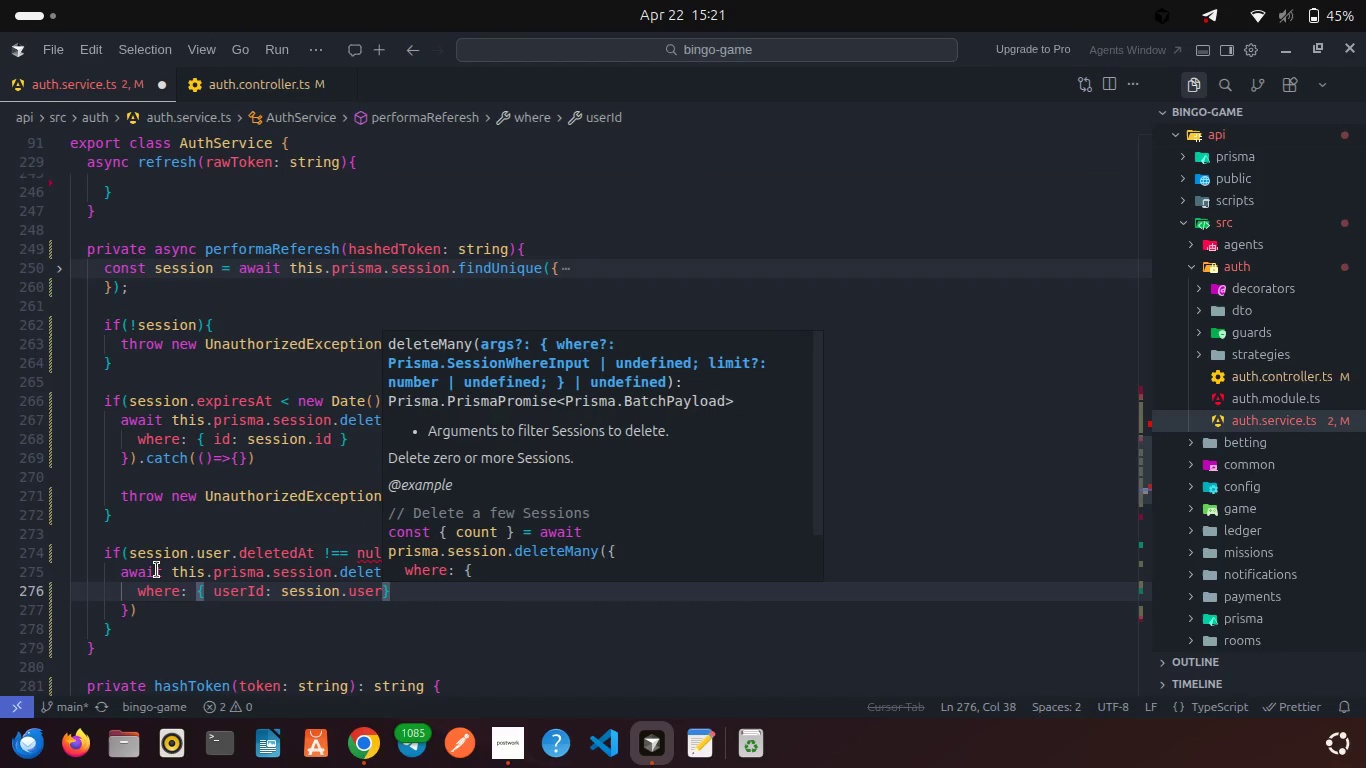 
type(.id )
 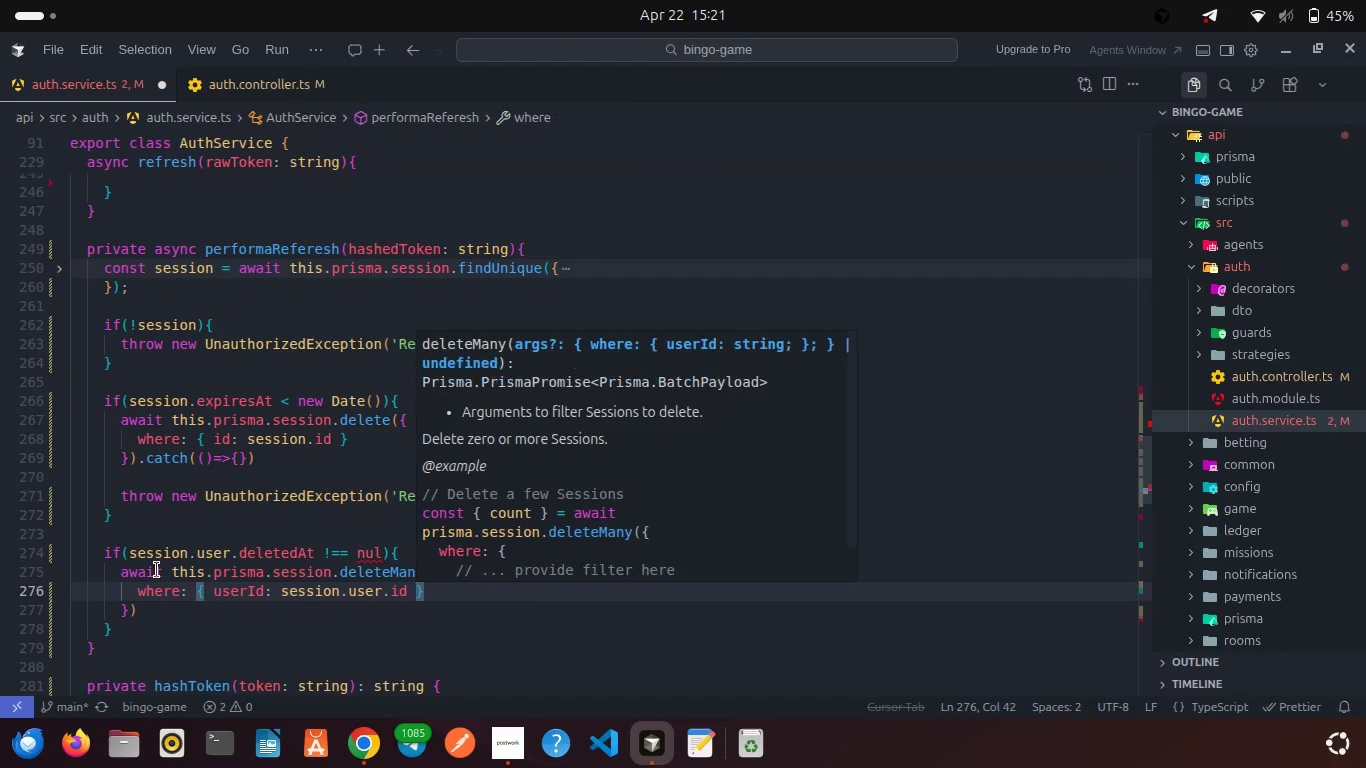 
key(Control+S)
 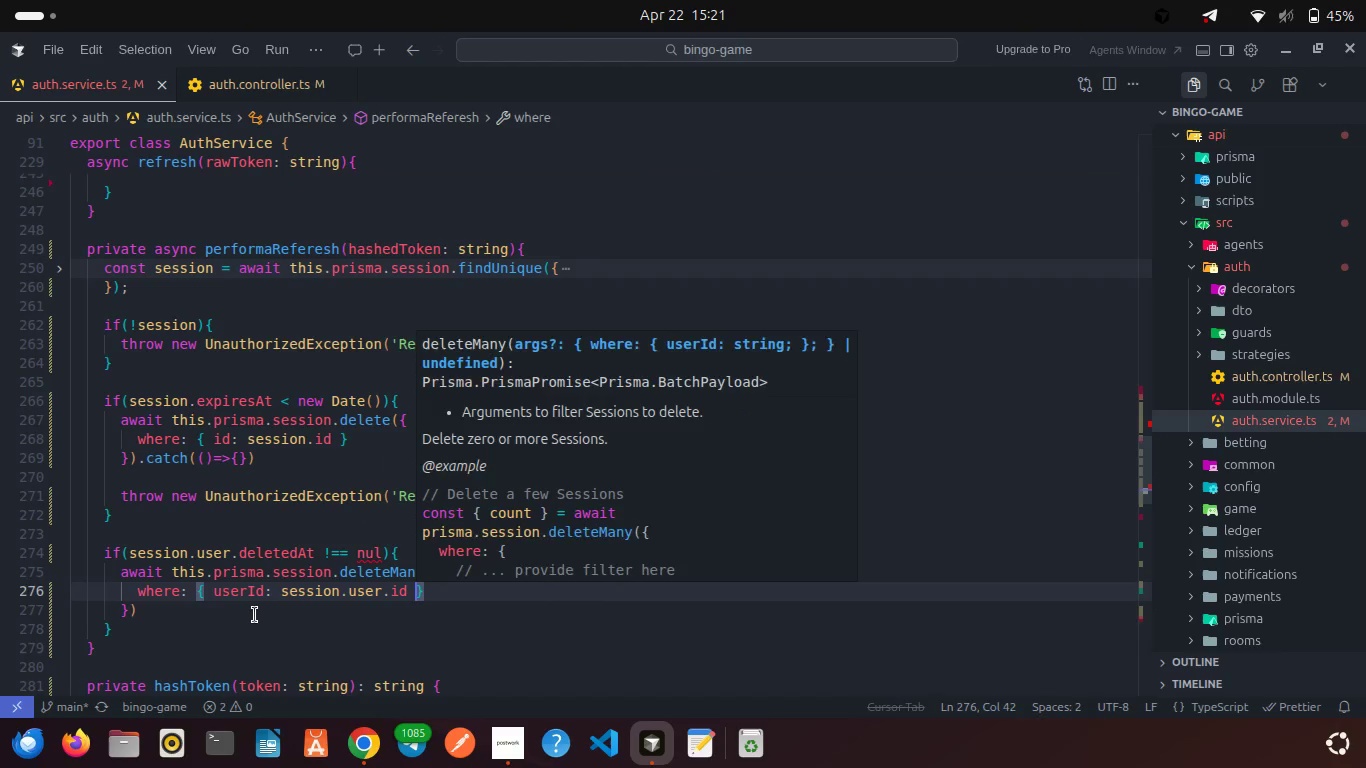 
left_click([255, 615])
 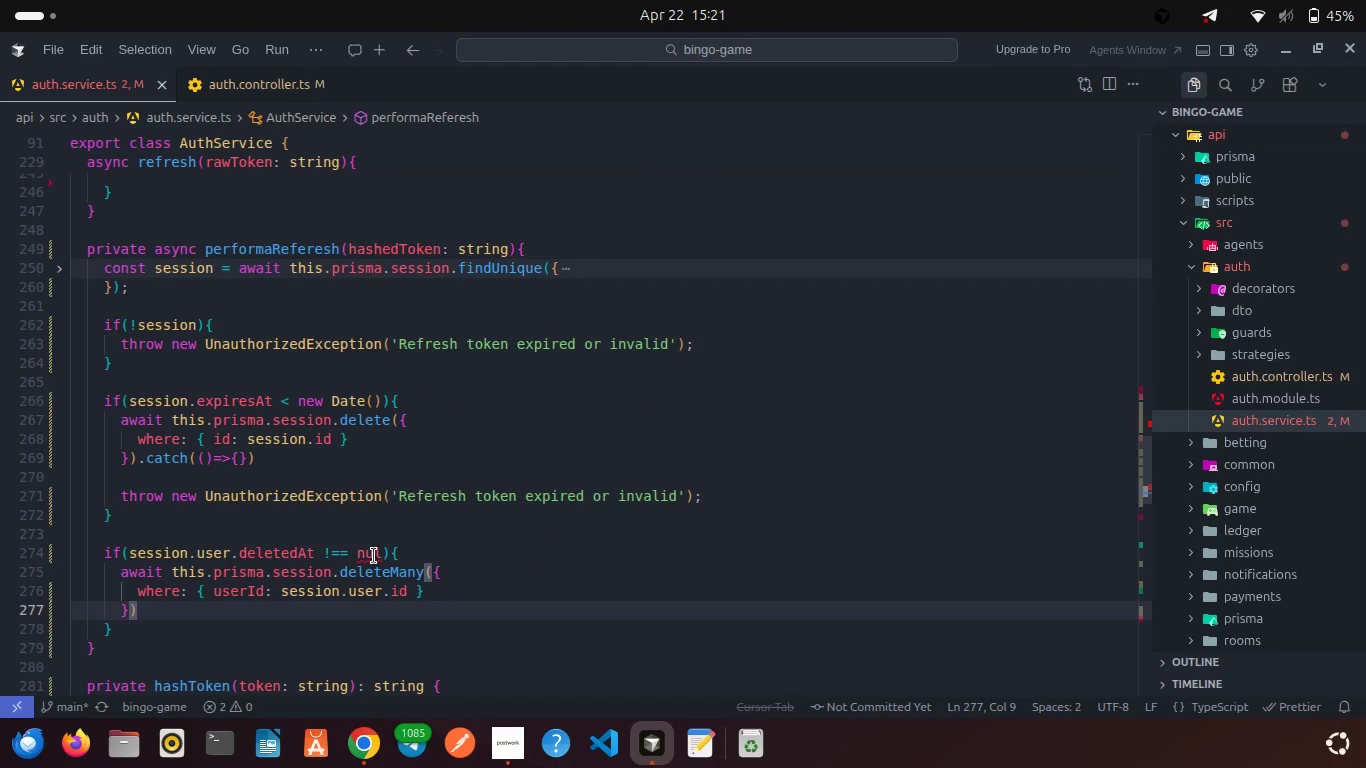 
left_click([374, 556])
 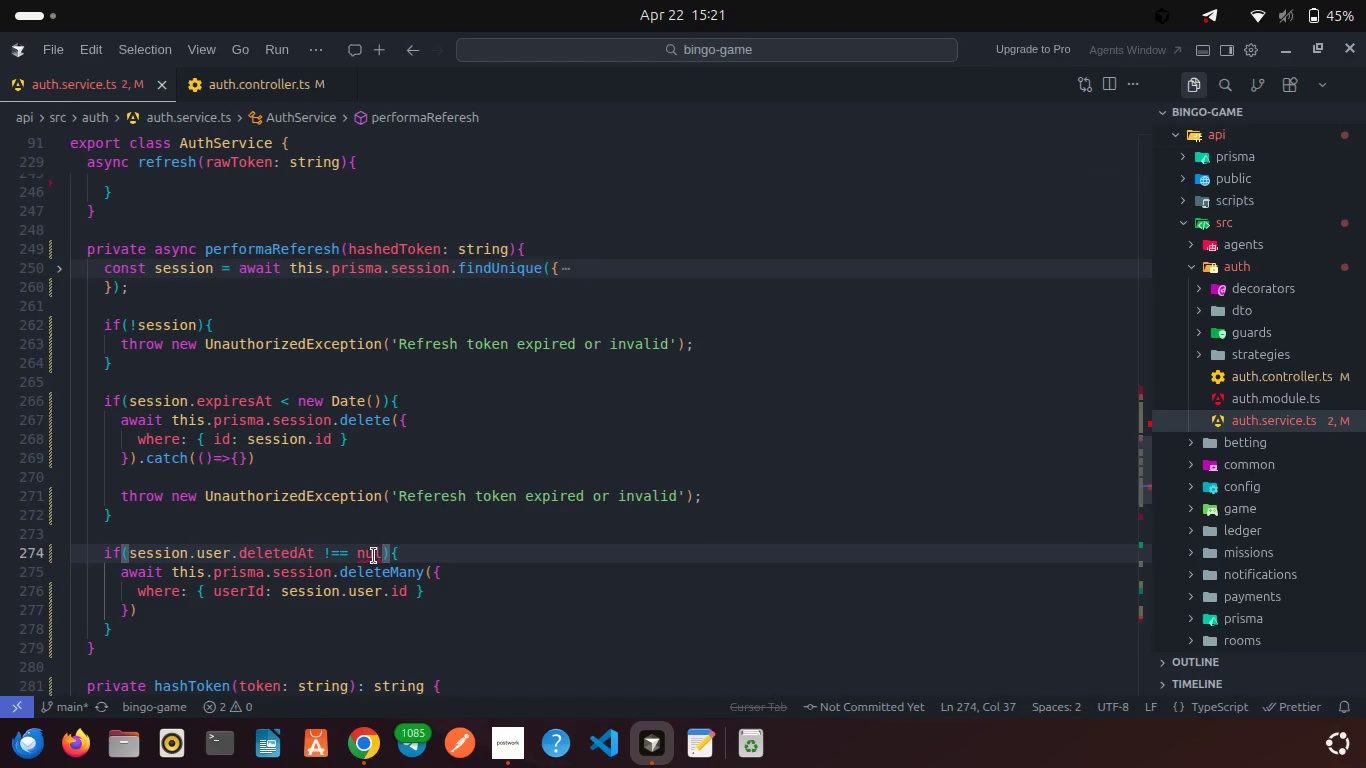 
key(L)
 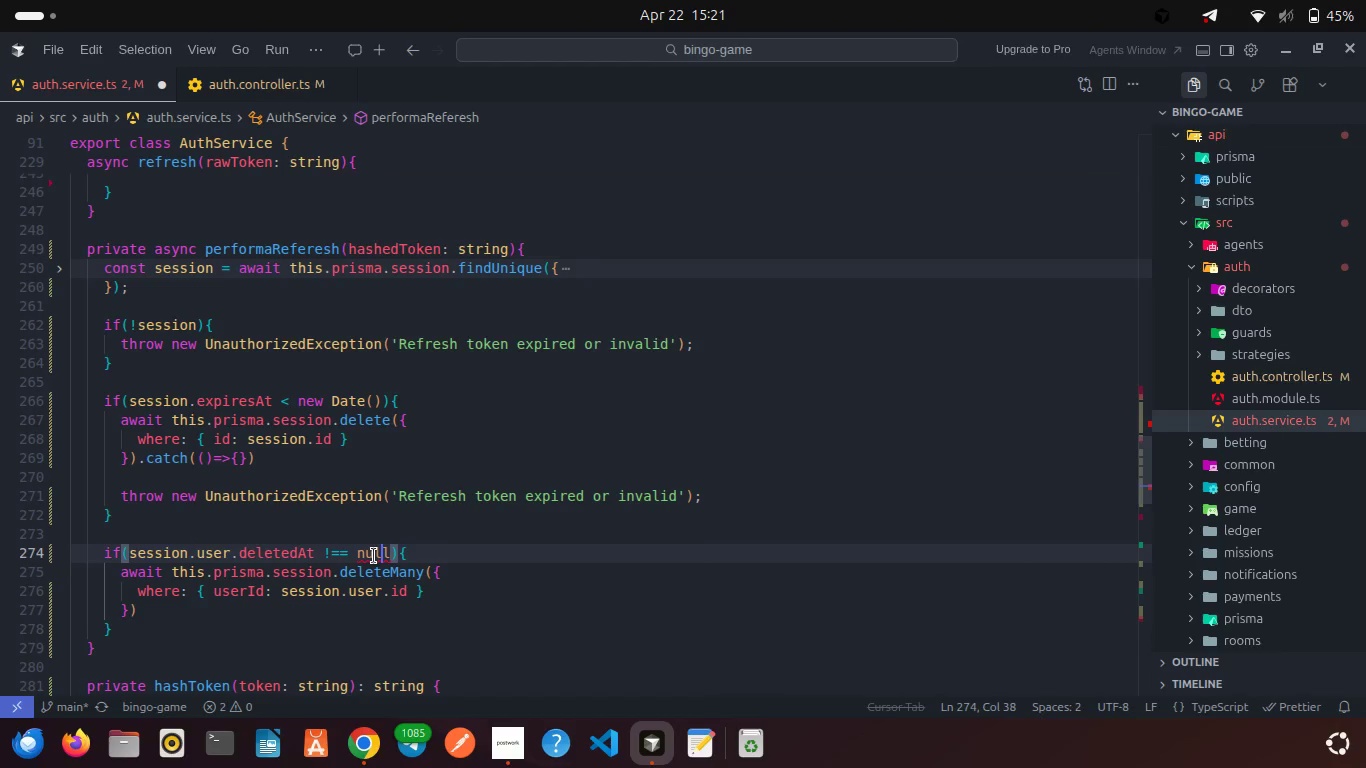 
key(Control+S)
 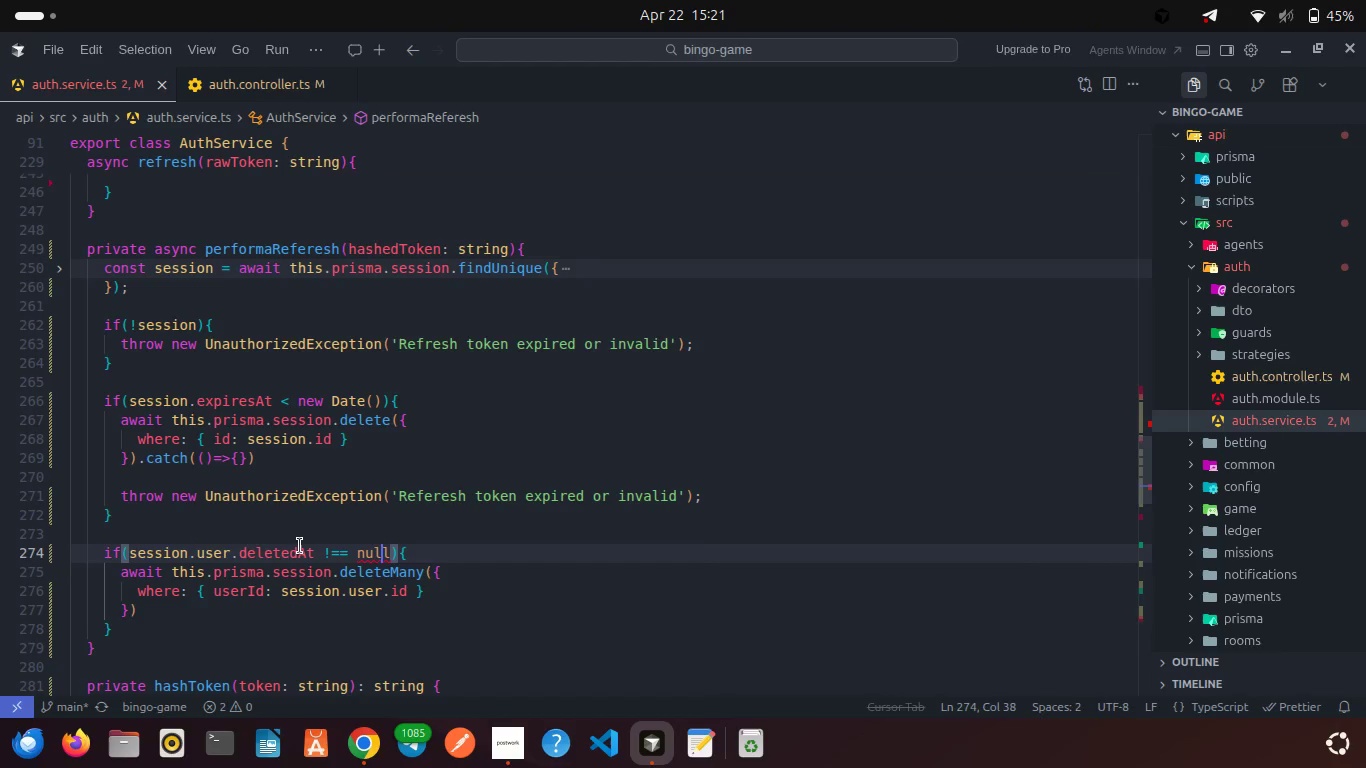 
left_click([300, 546])
 